 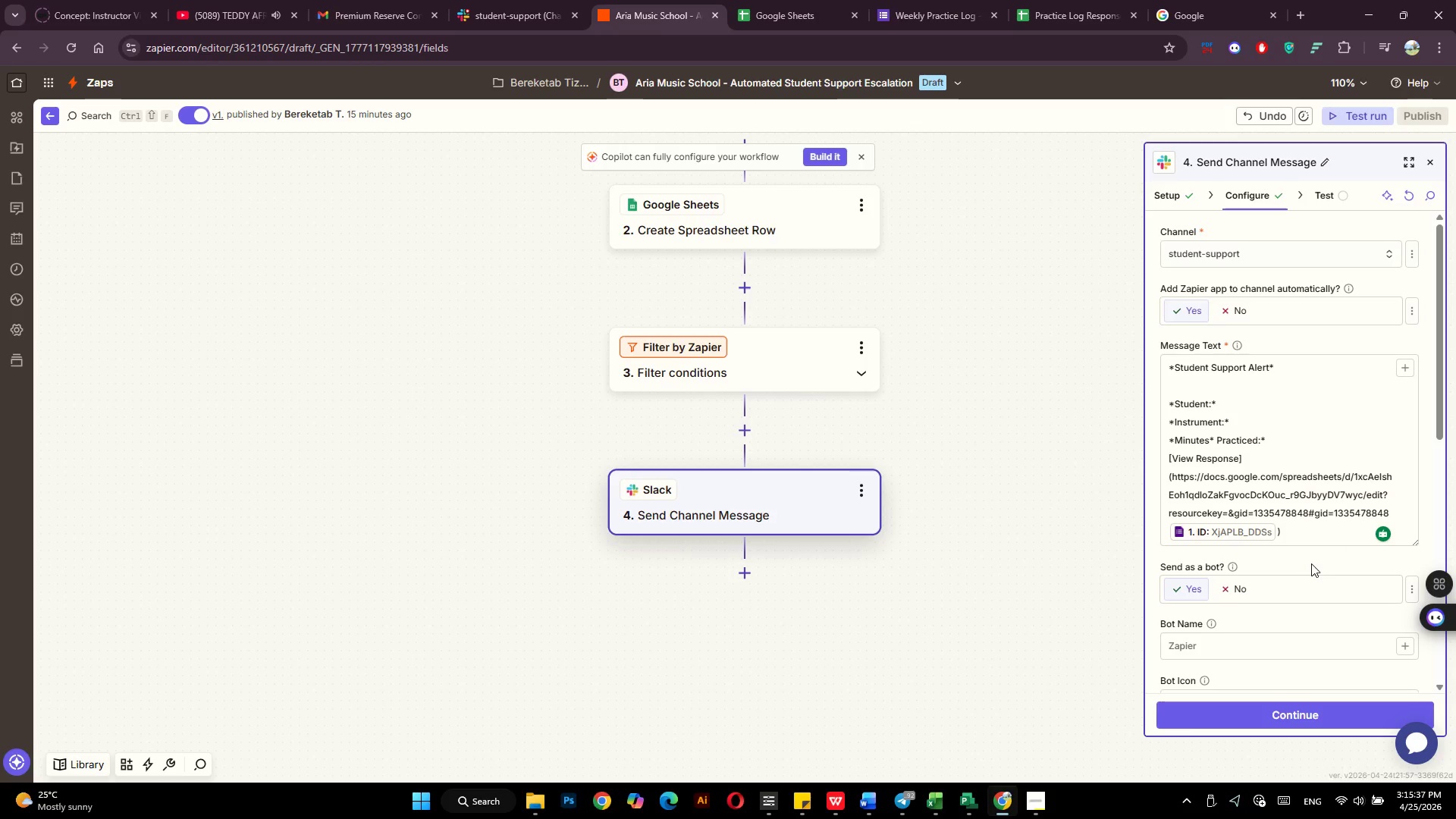 
left_click([1219, 403])
 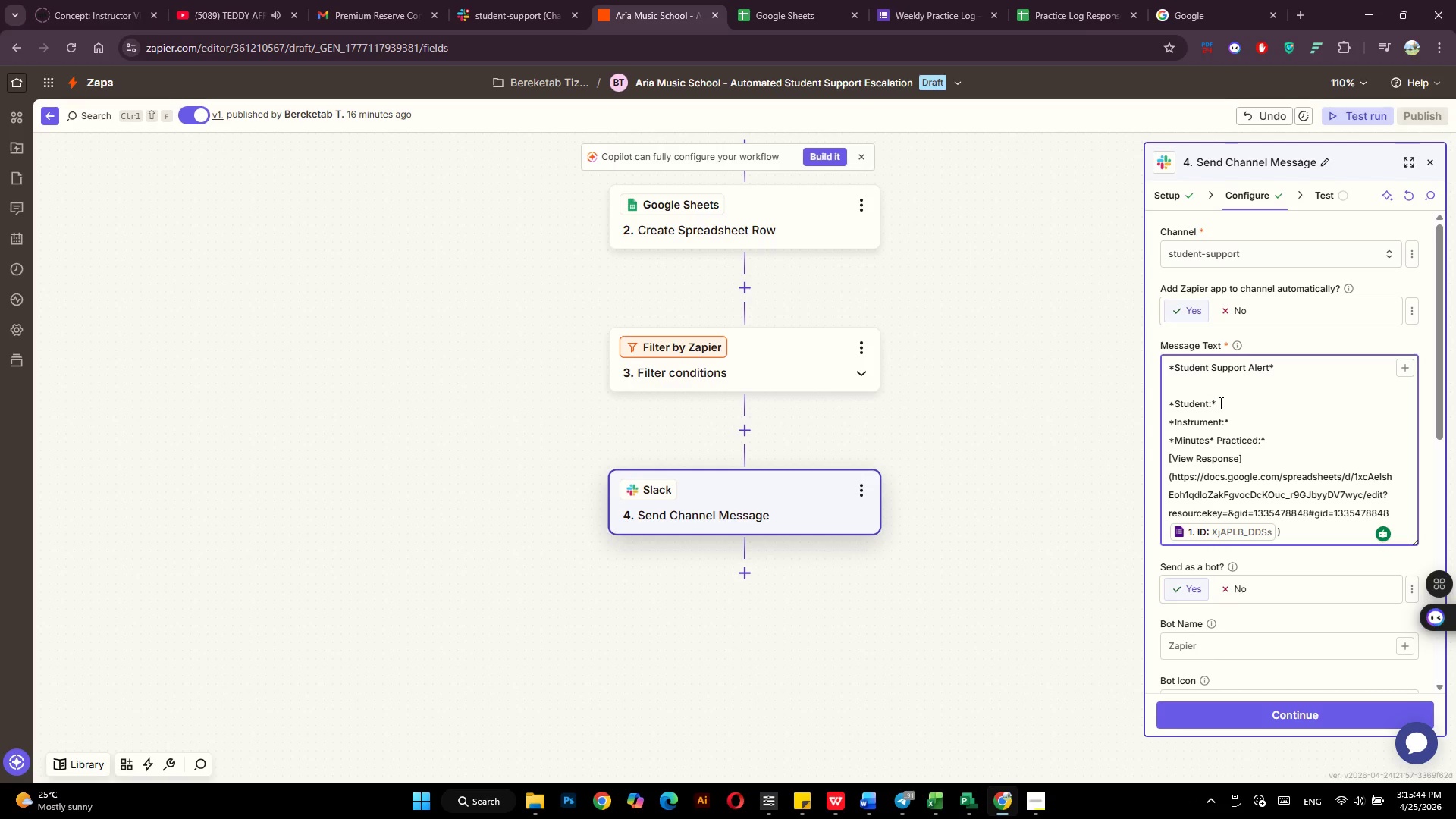 
wait(10.11)
 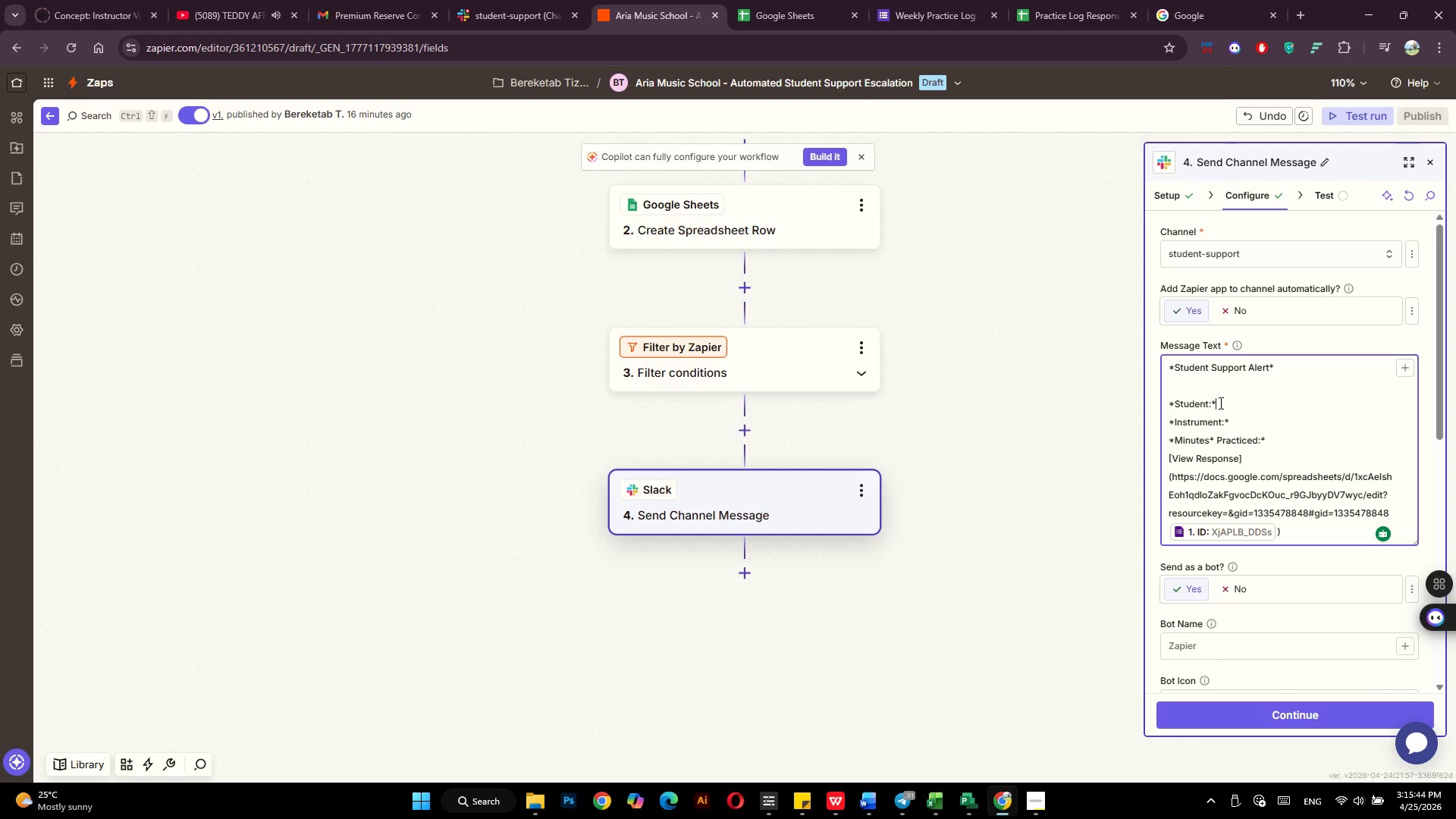 
key(Space)
 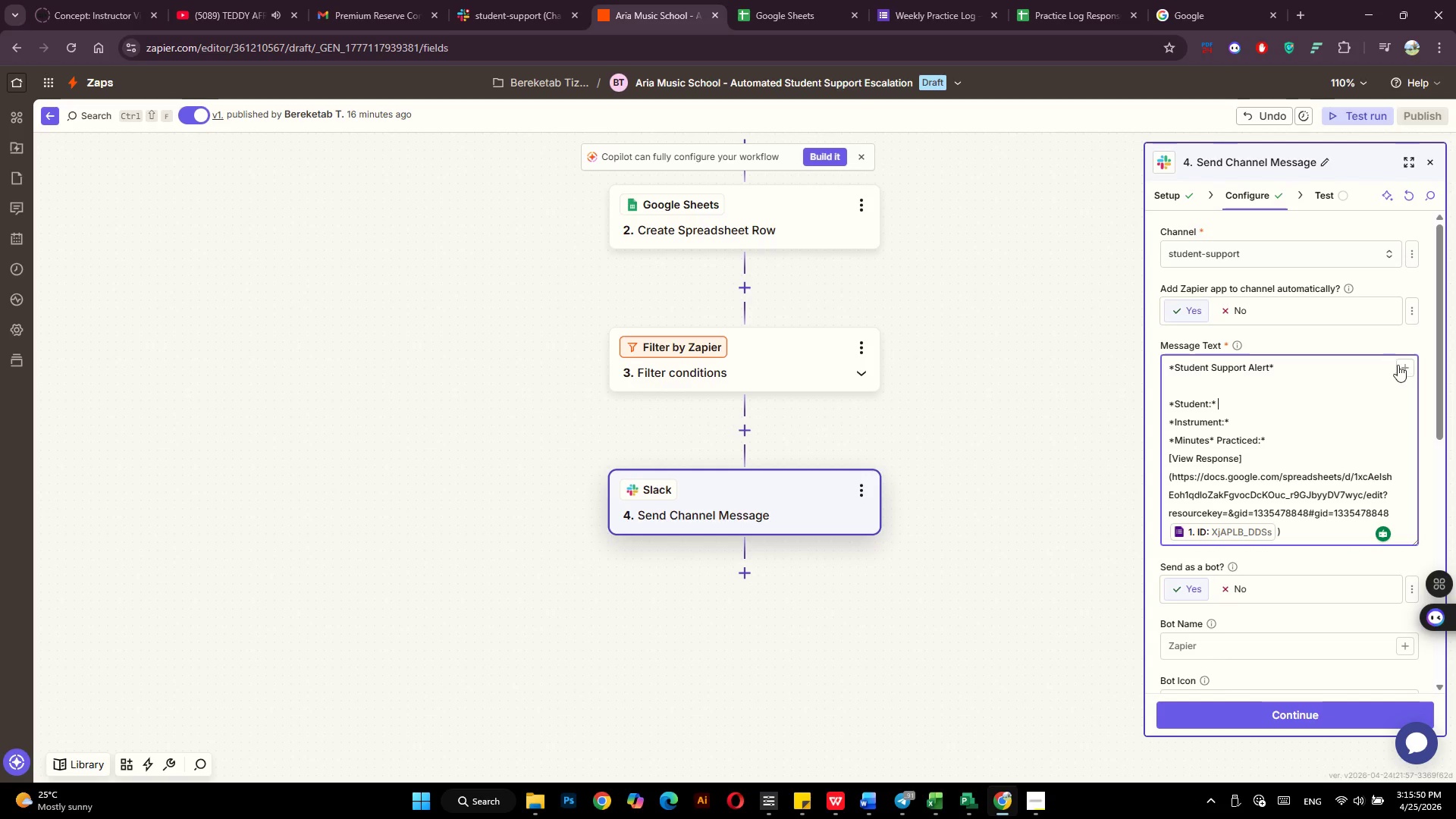 
left_click([1403, 368])
 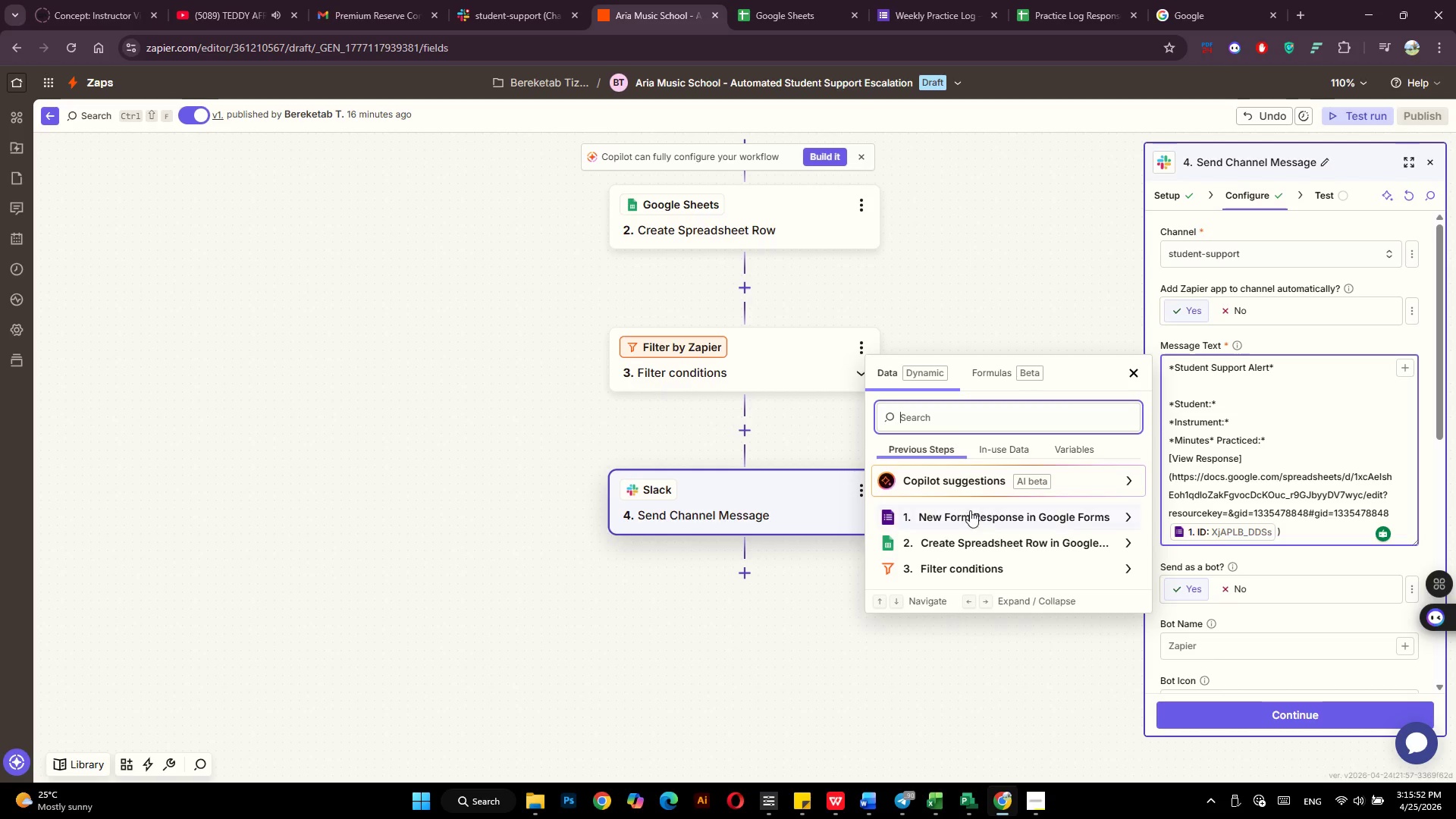 
left_click([968, 518])
 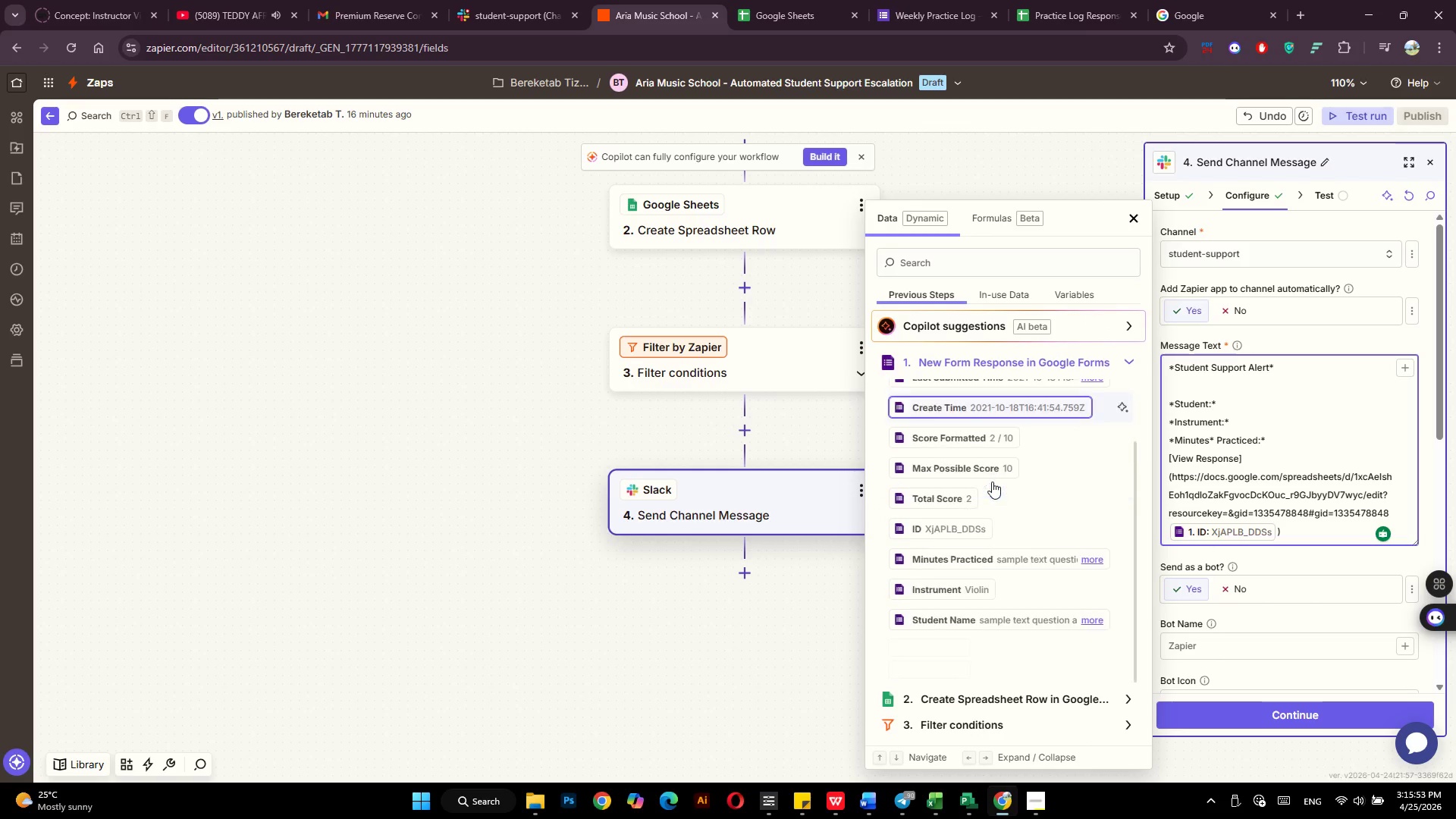 
scroll: coordinate [992, 482], scroll_direction: down, amount: 4.0
 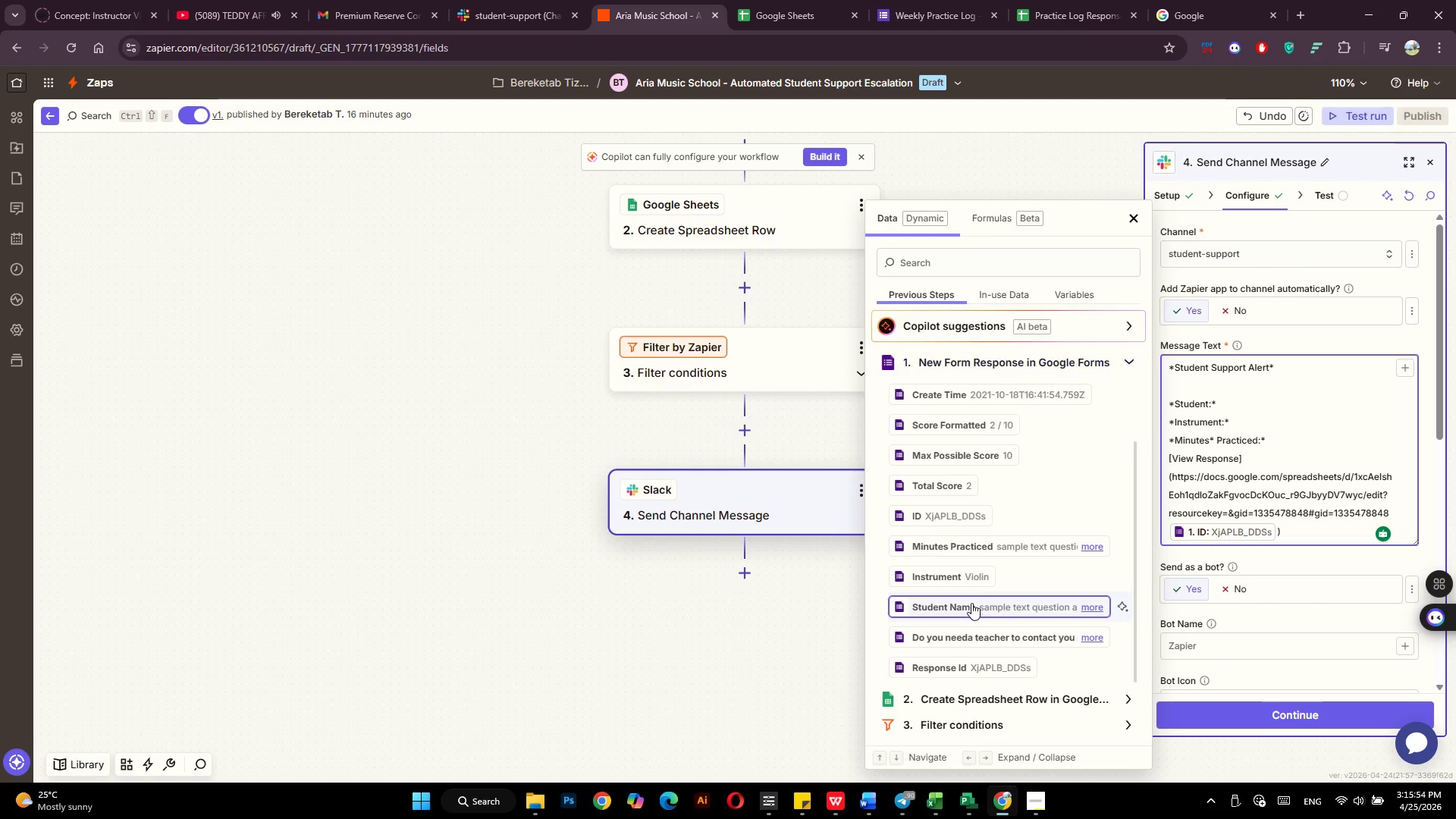 
left_click([971, 603])
 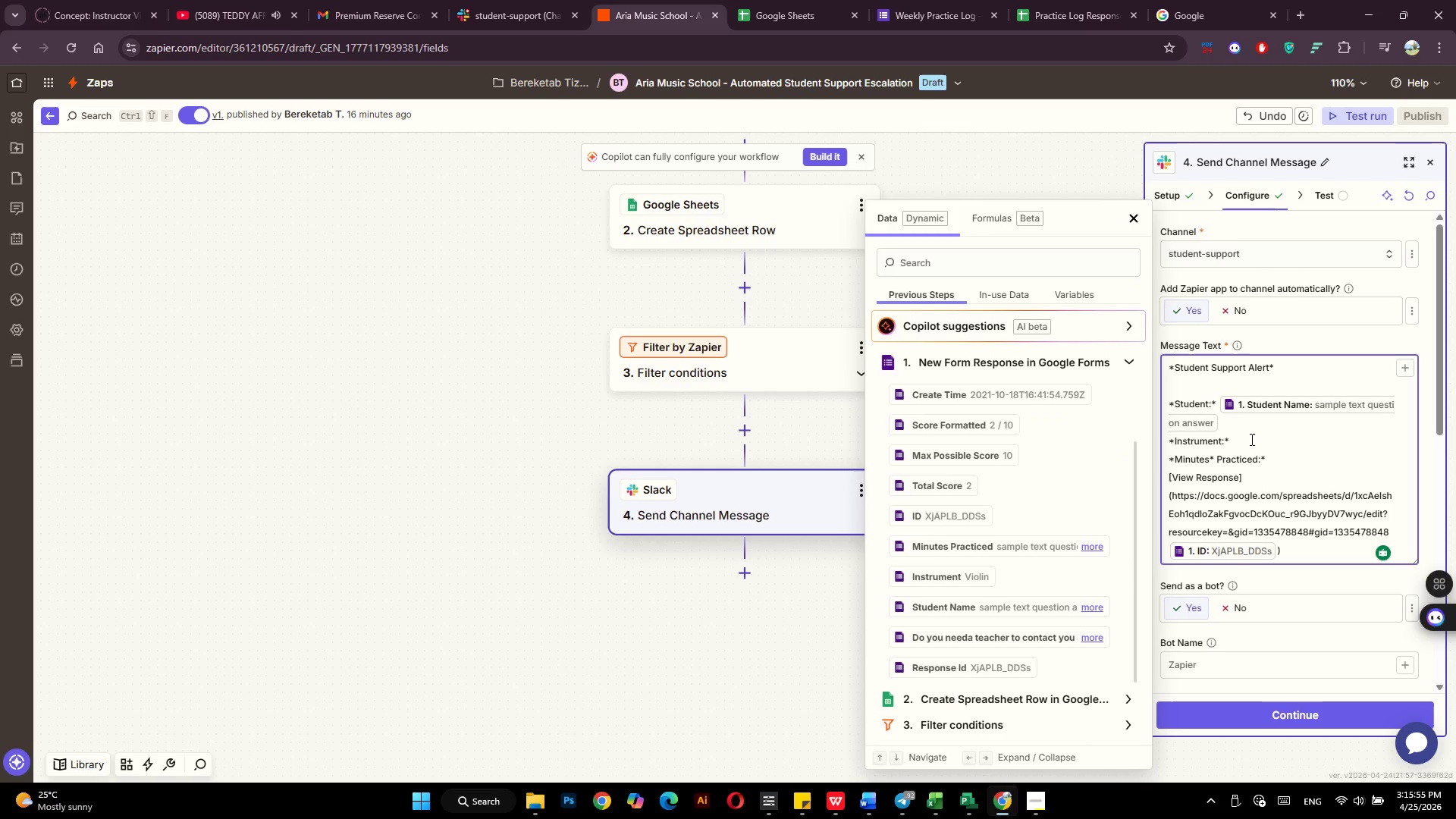 
left_click([1250, 439])
 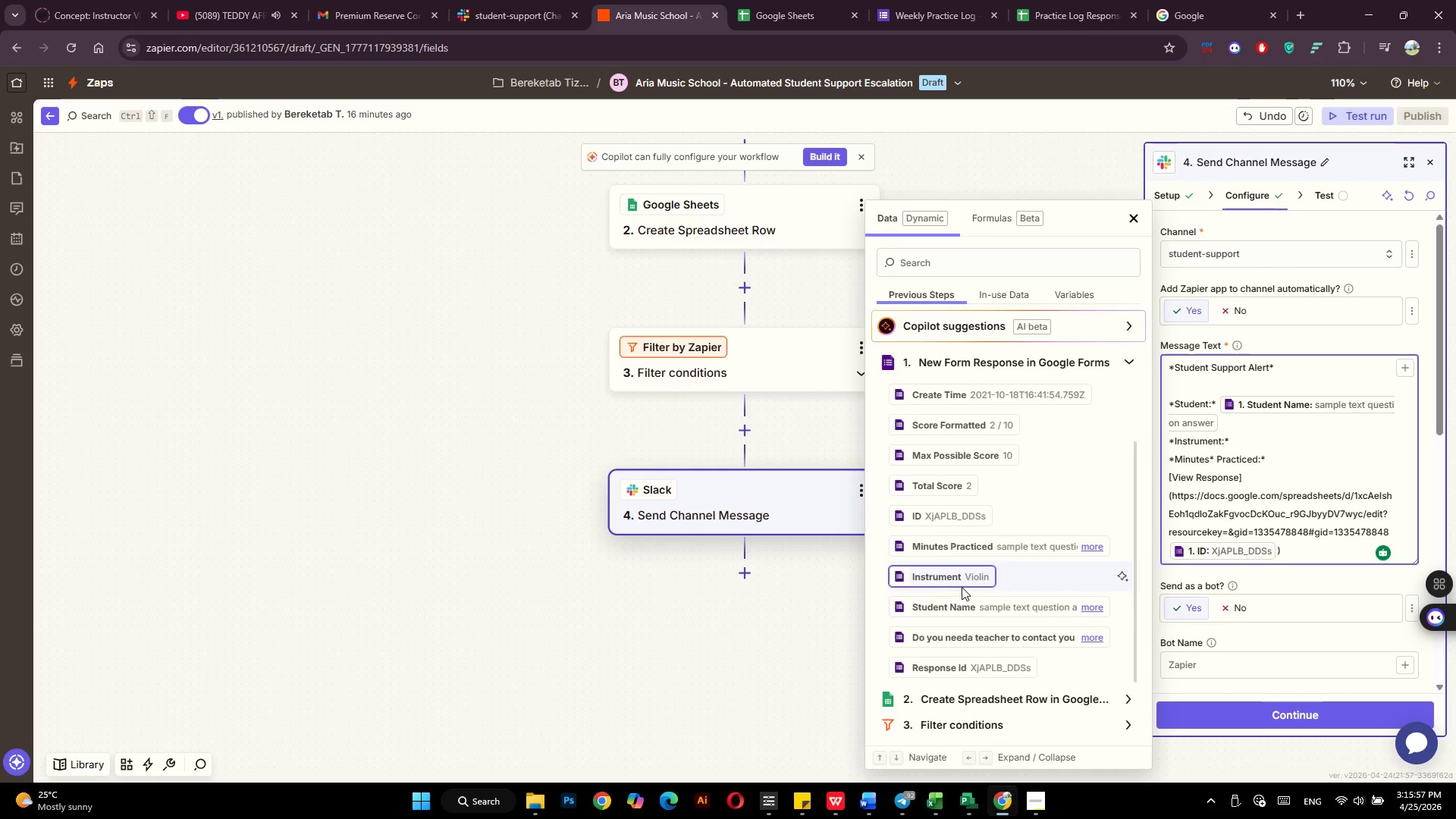 
left_click([964, 584])
 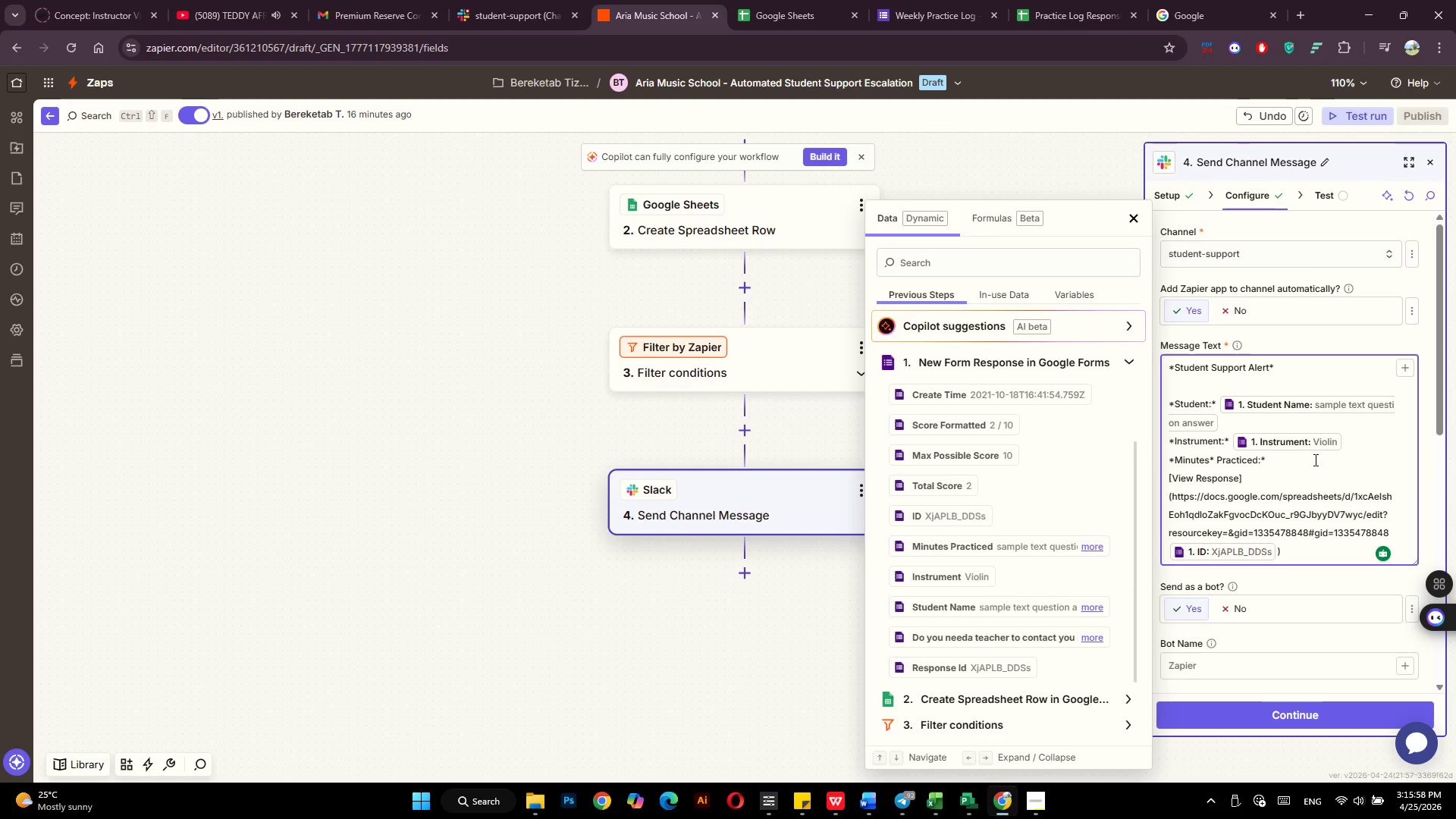 
left_click([1315, 460])
 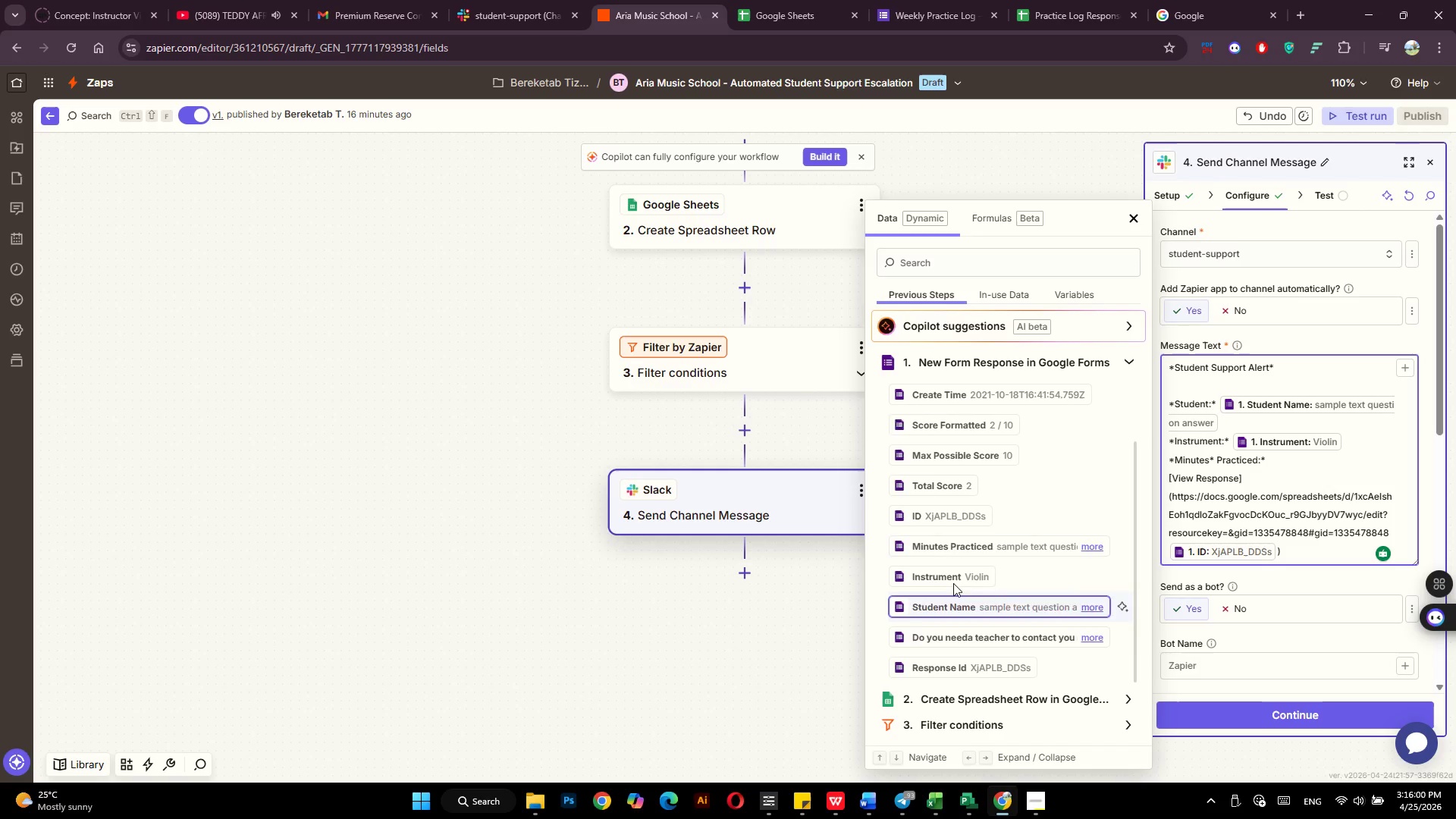 
left_click([965, 544])
 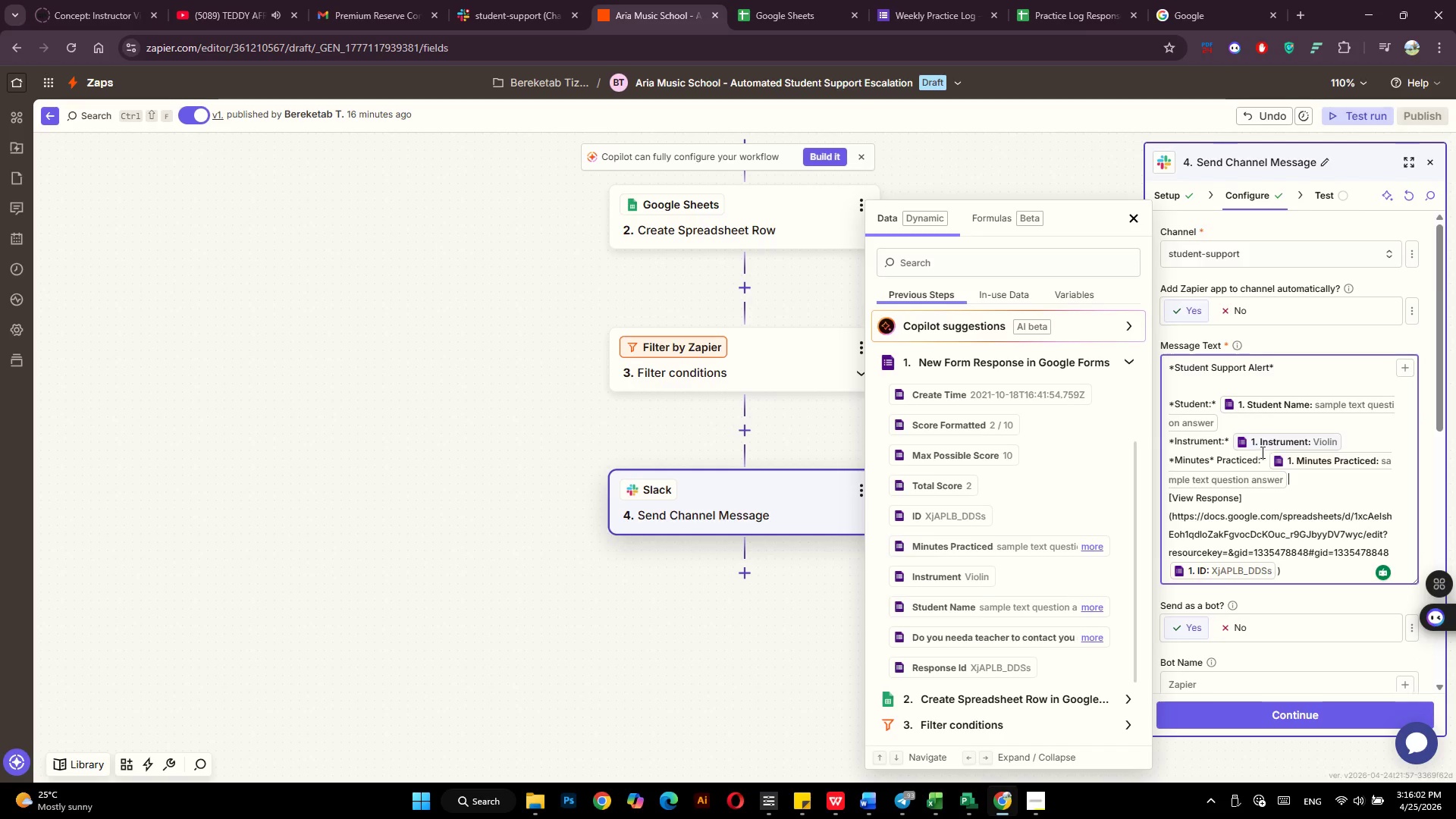 
scroll: coordinate [1262, 460], scroll_direction: down, amount: 11.0
 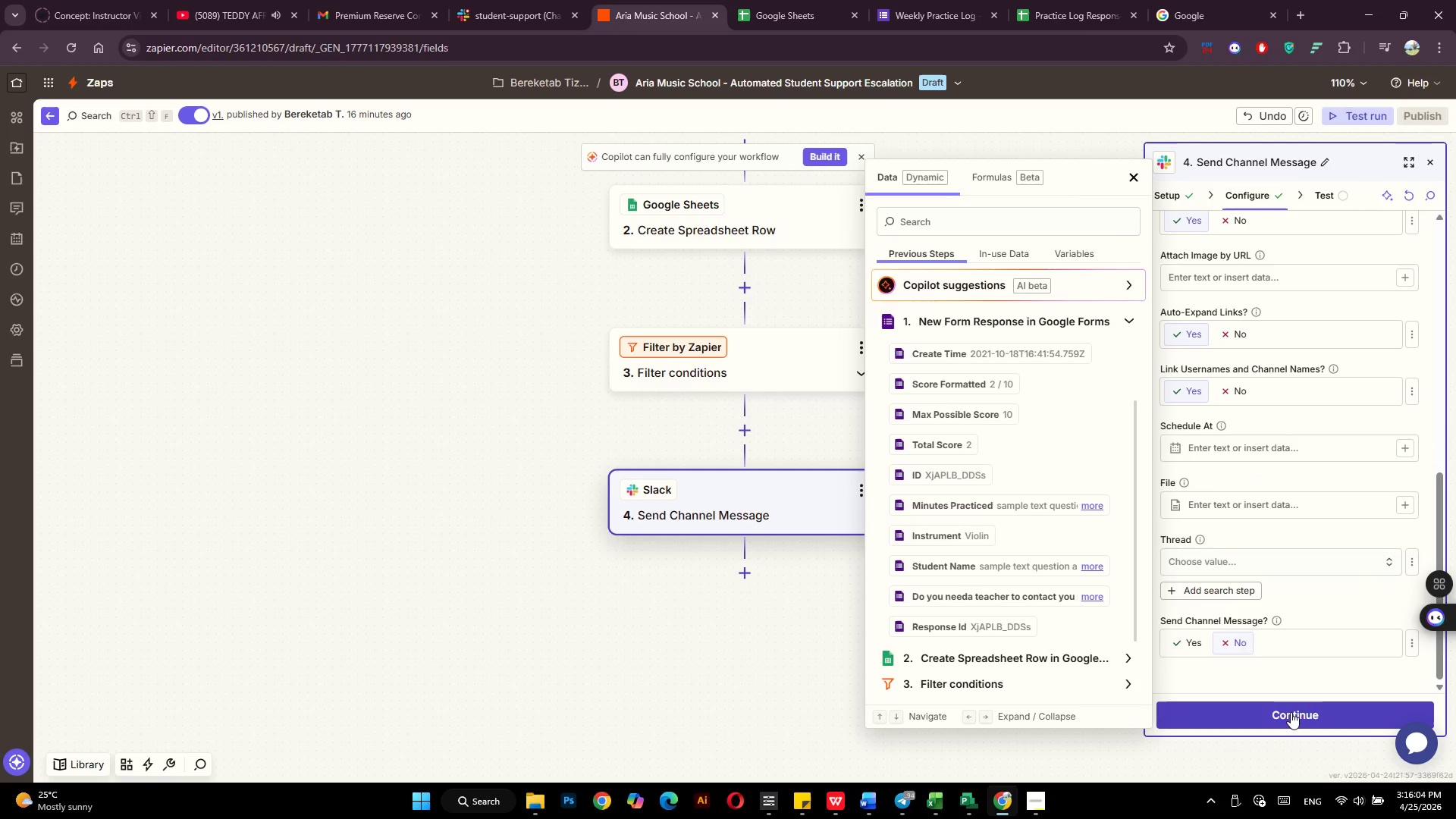 
left_click([1291, 712])
 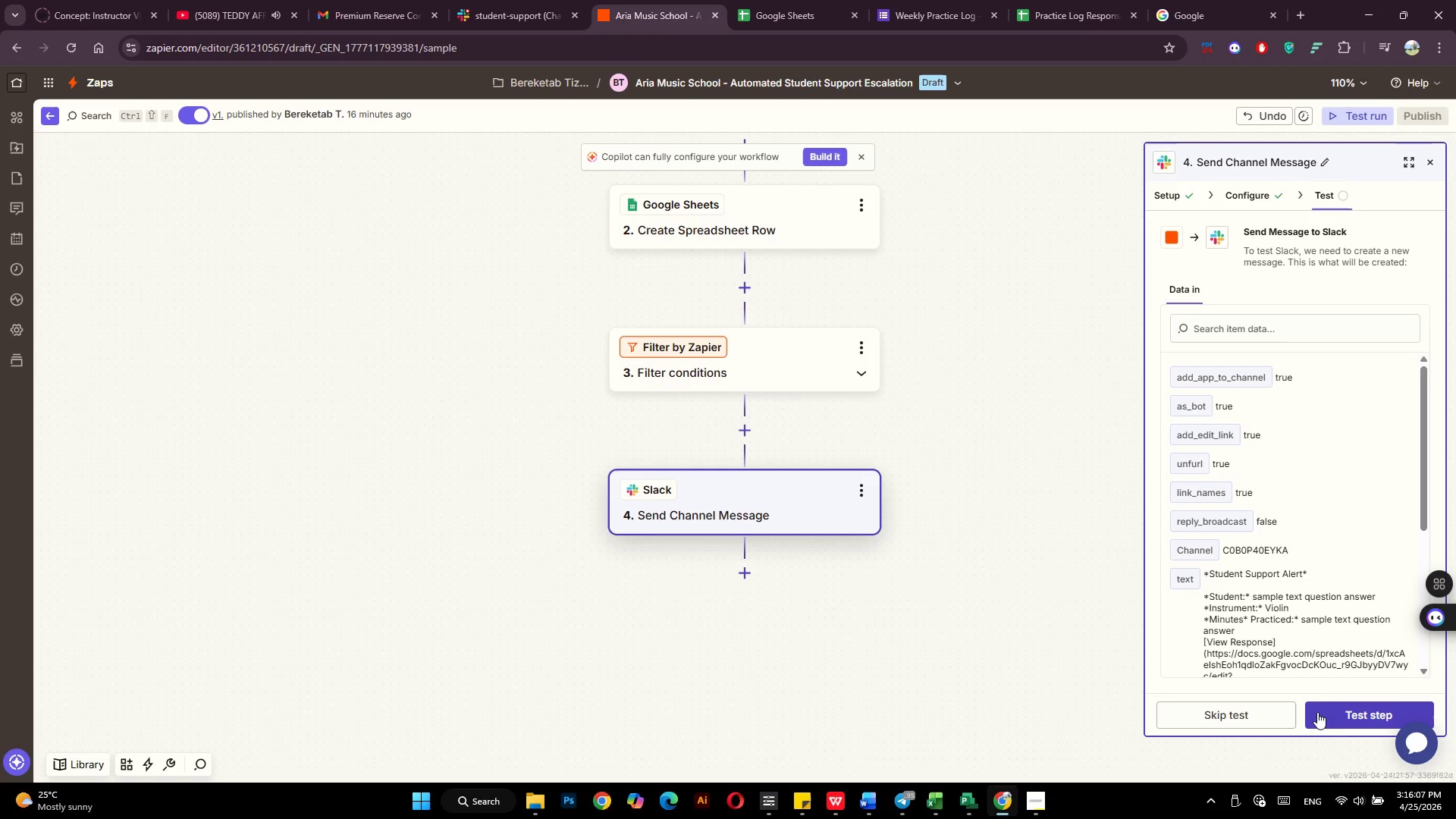 
left_click([1345, 712])
 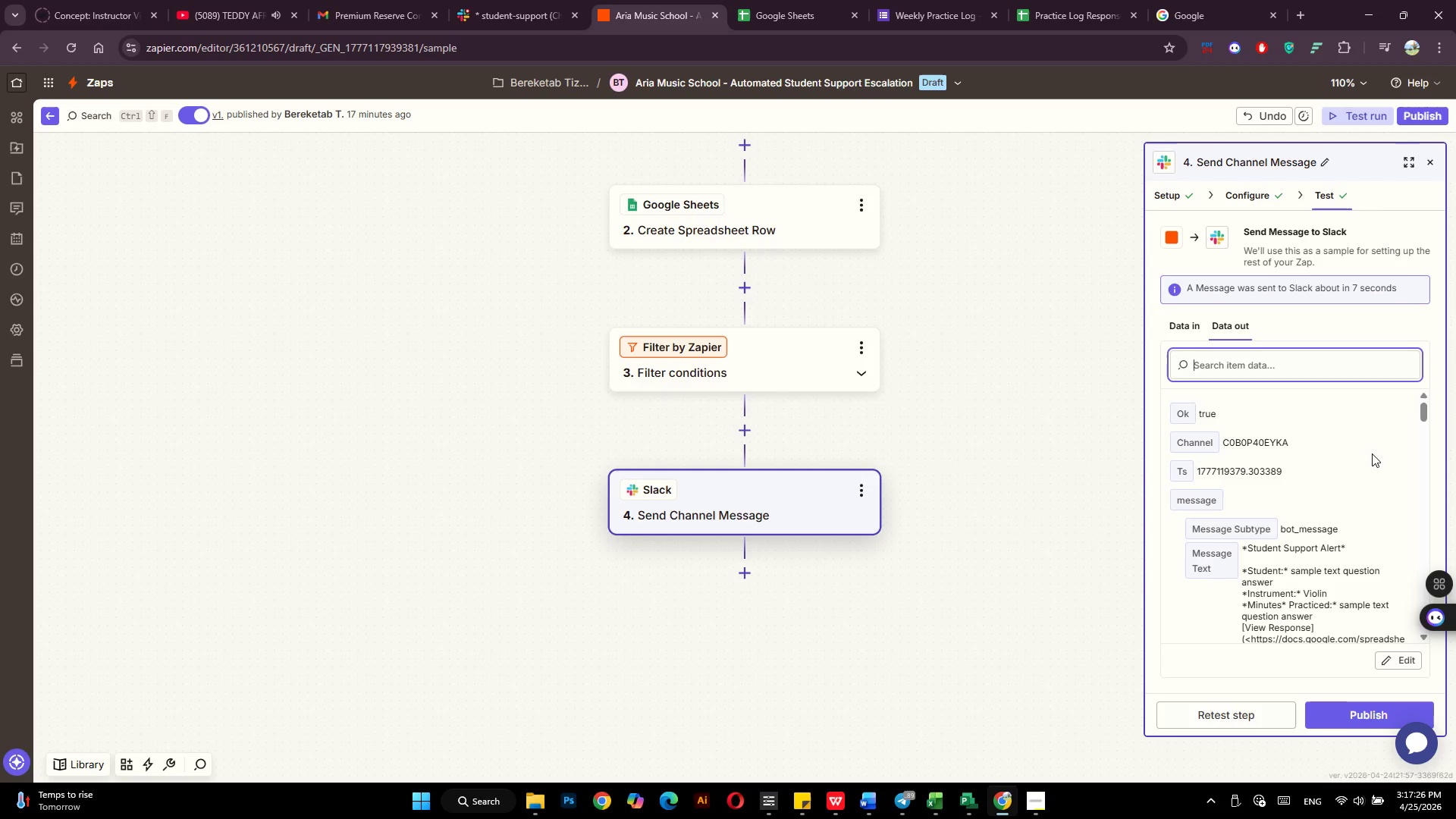 
wait(83.34)
 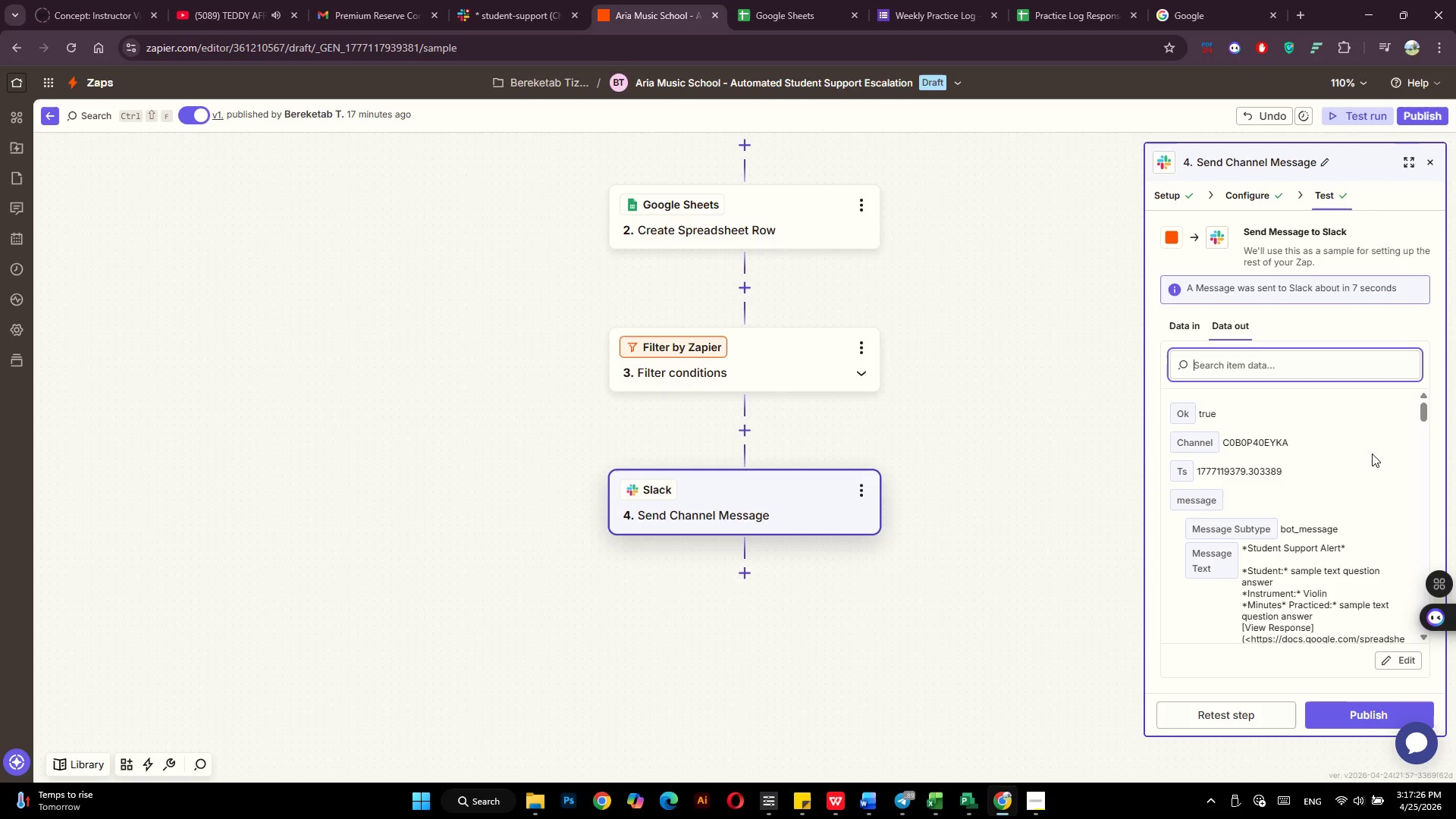 
left_click([745, 573])
 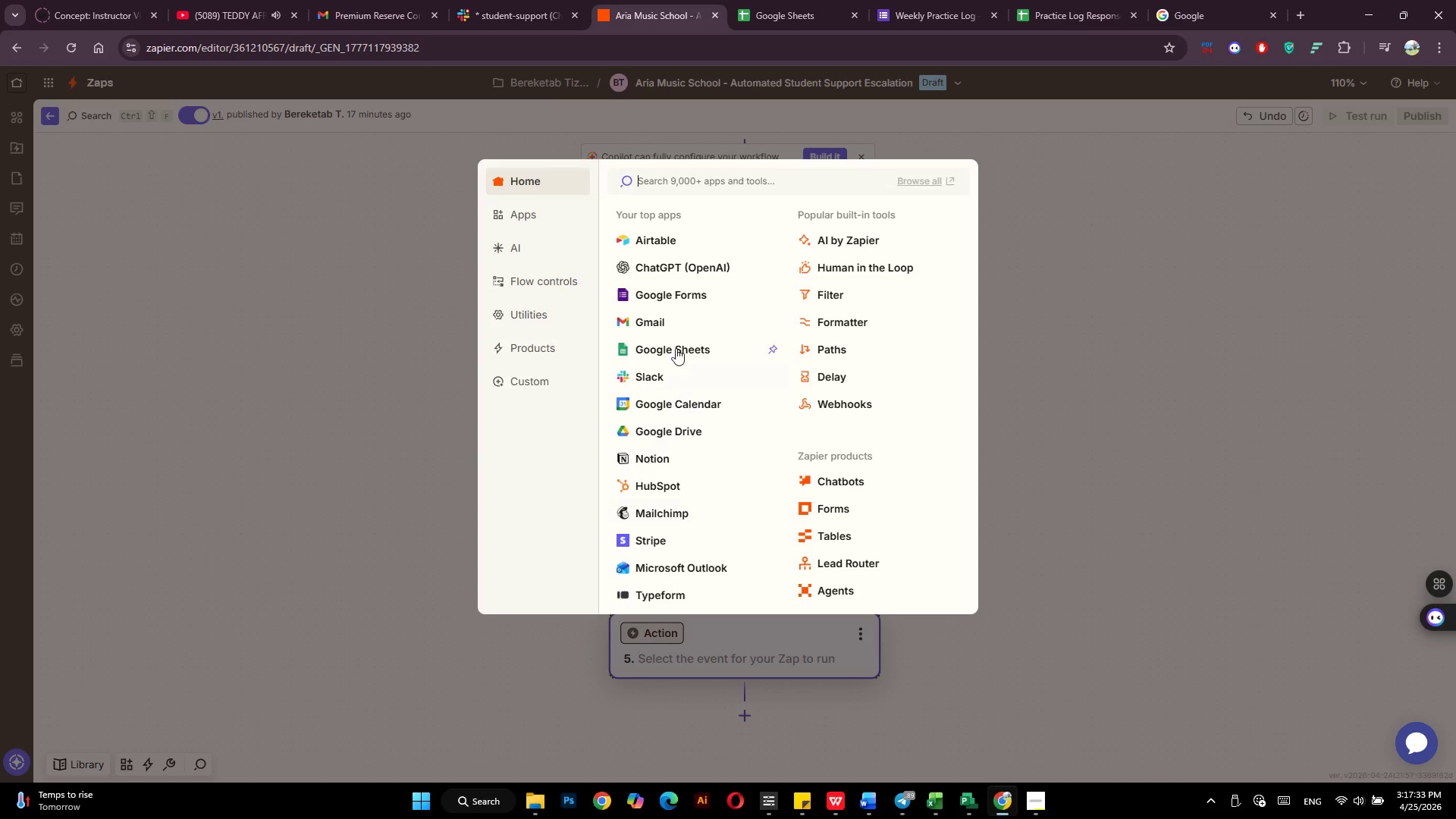 
left_click([667, 347])
 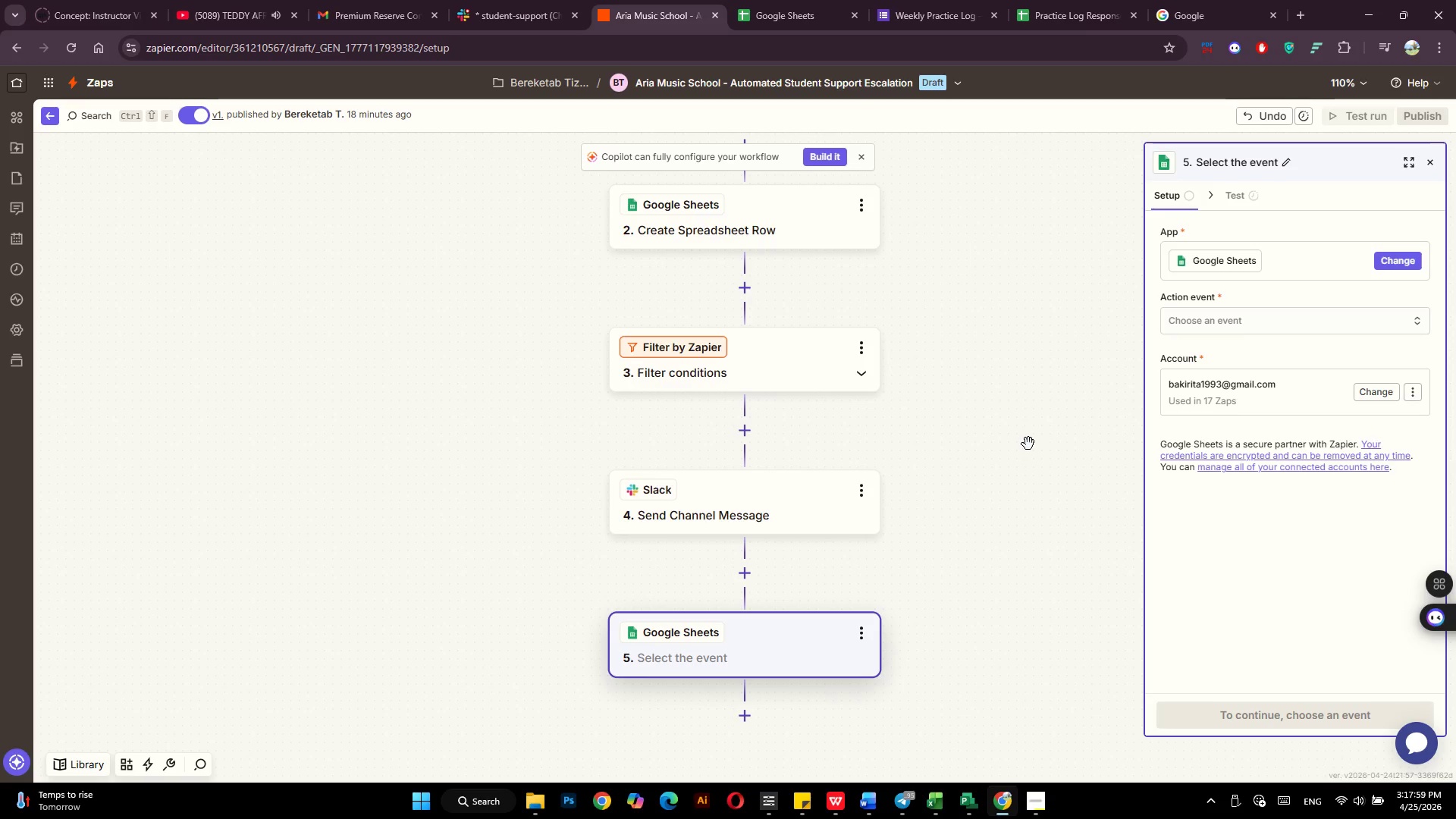 
wait(29.58)
 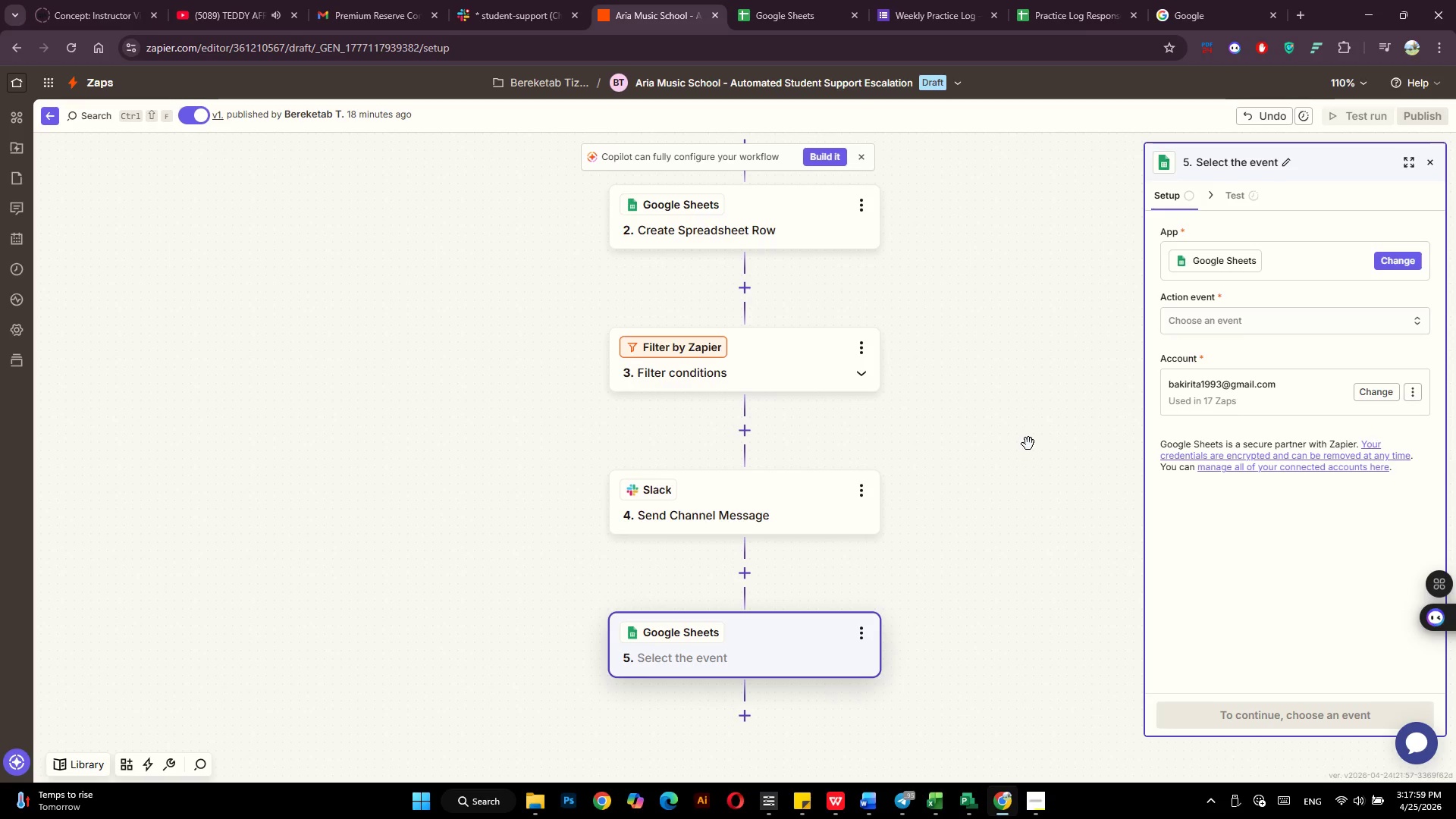 
left_click([502, 0])
 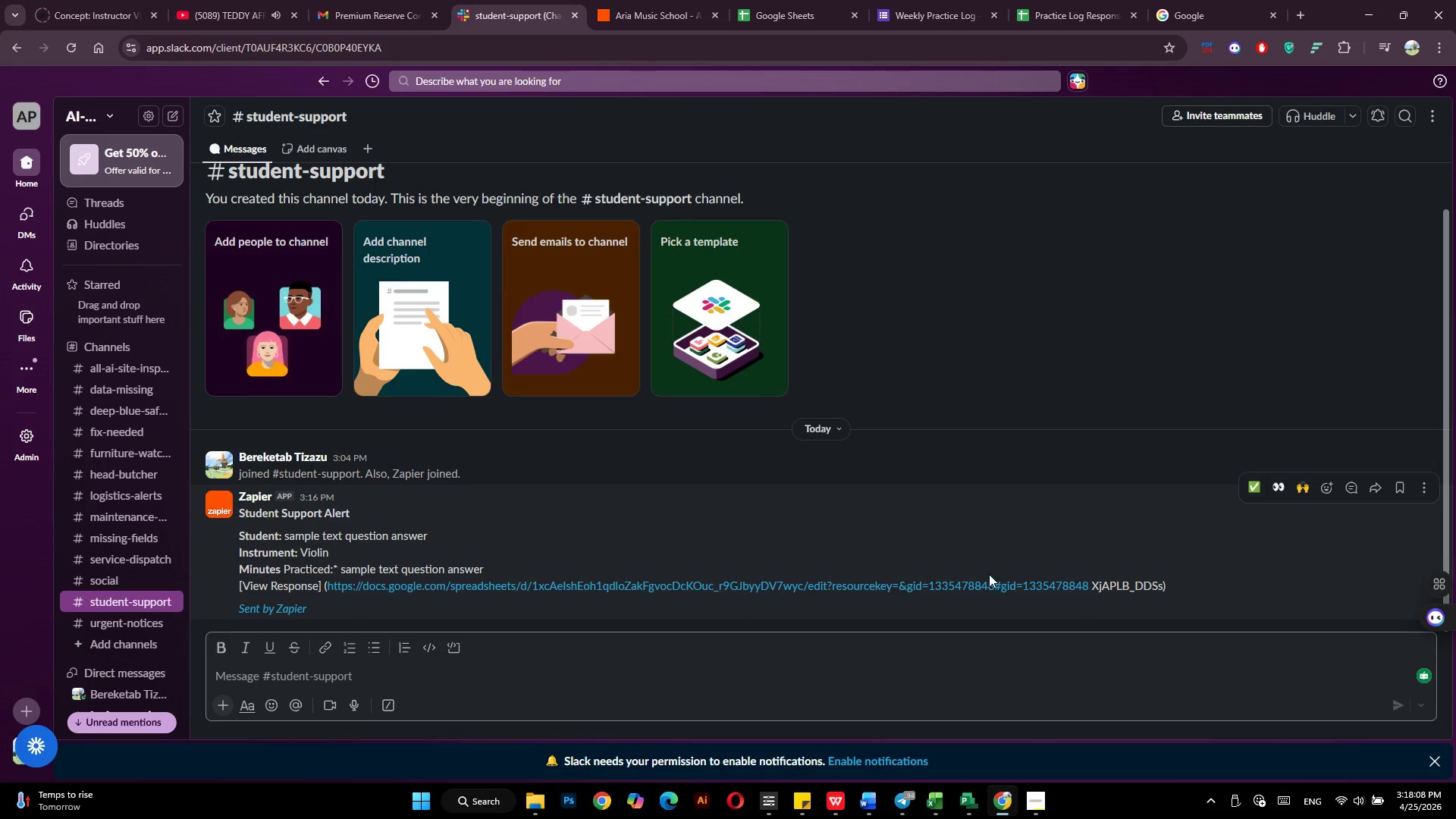 
wait(5.61)
 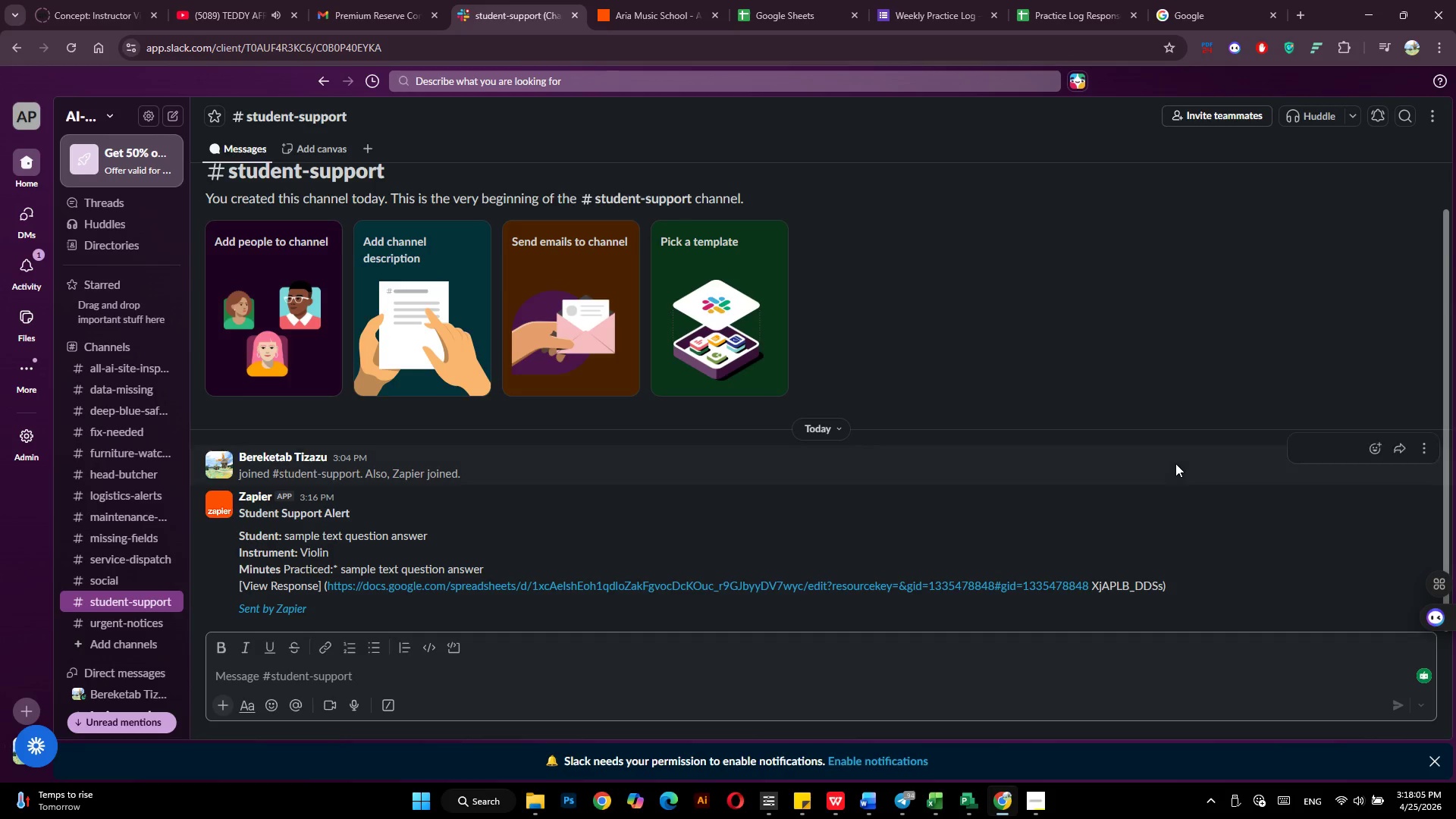 
left_click([977, 584])
 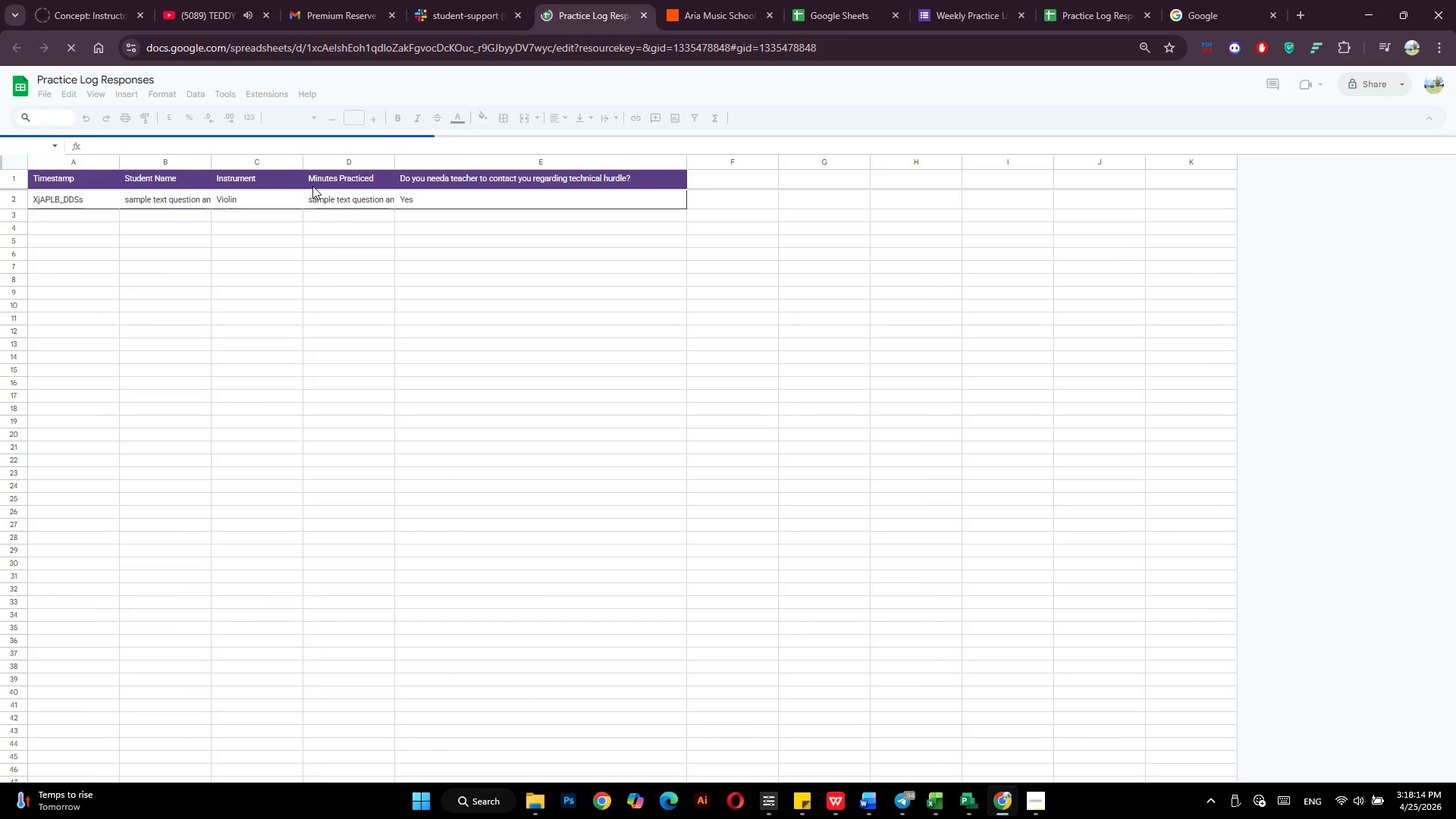 
wait(5.98)
 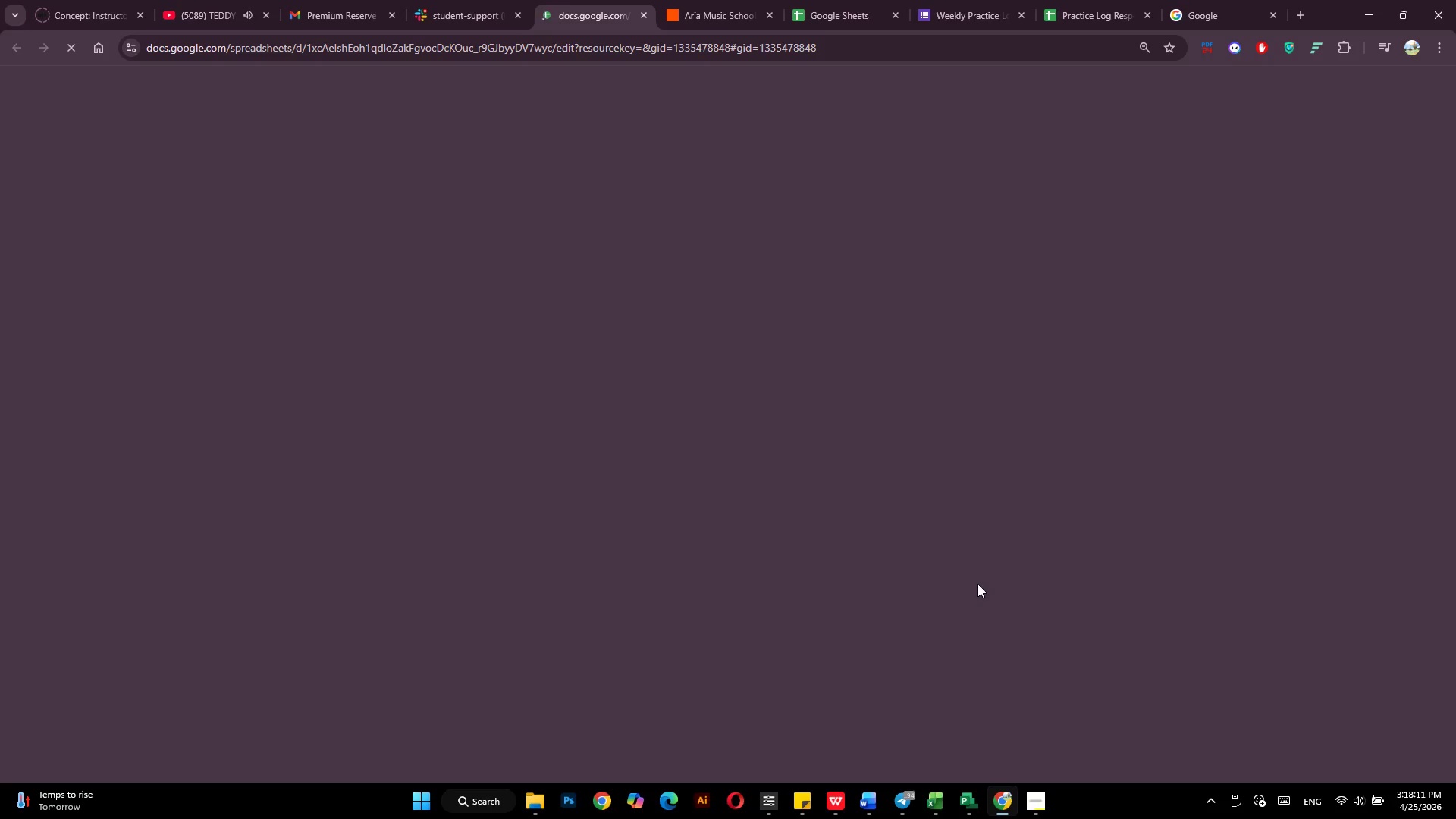 
left_click([457, 0])
 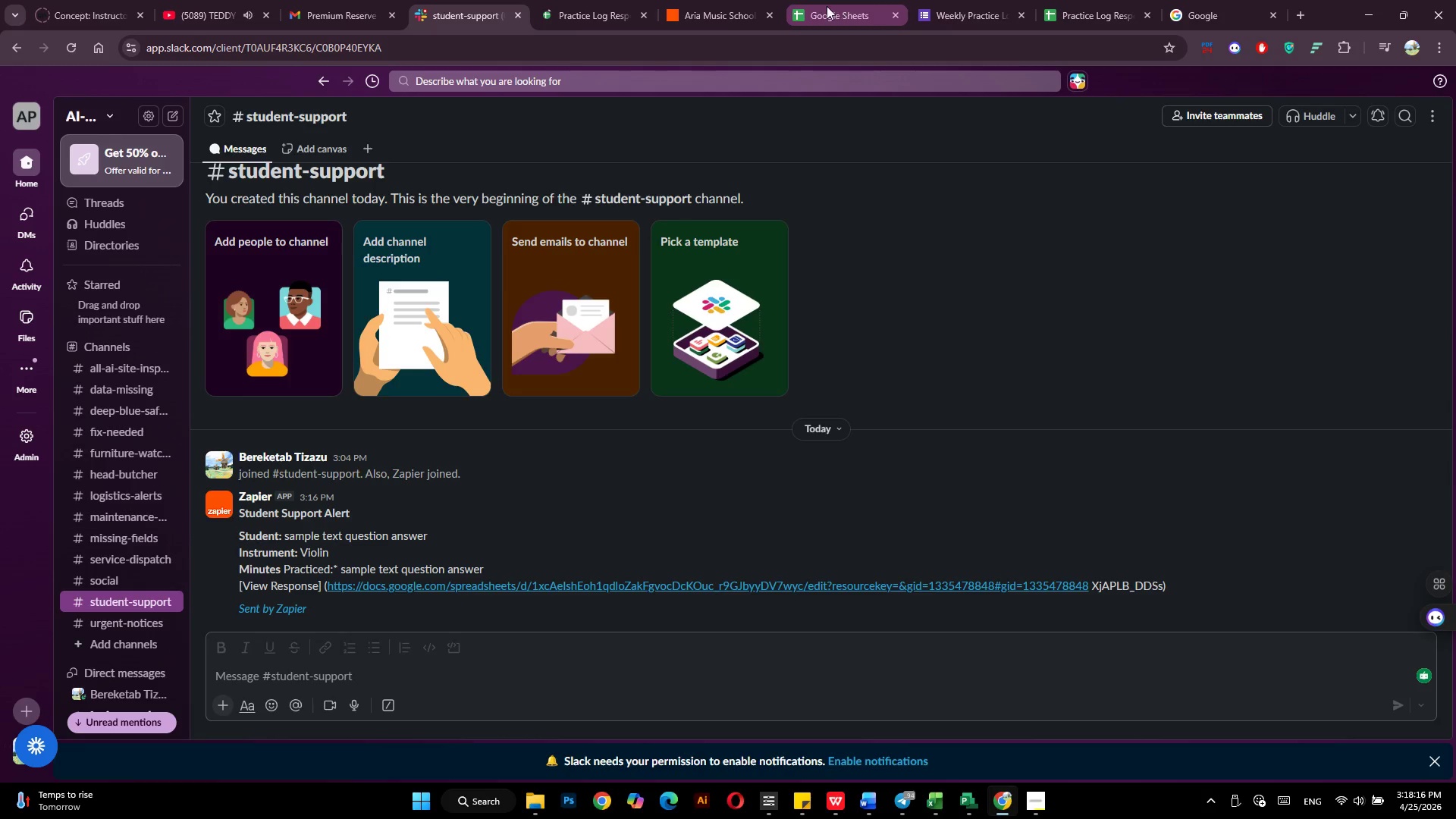 
left_click([827, 6])
 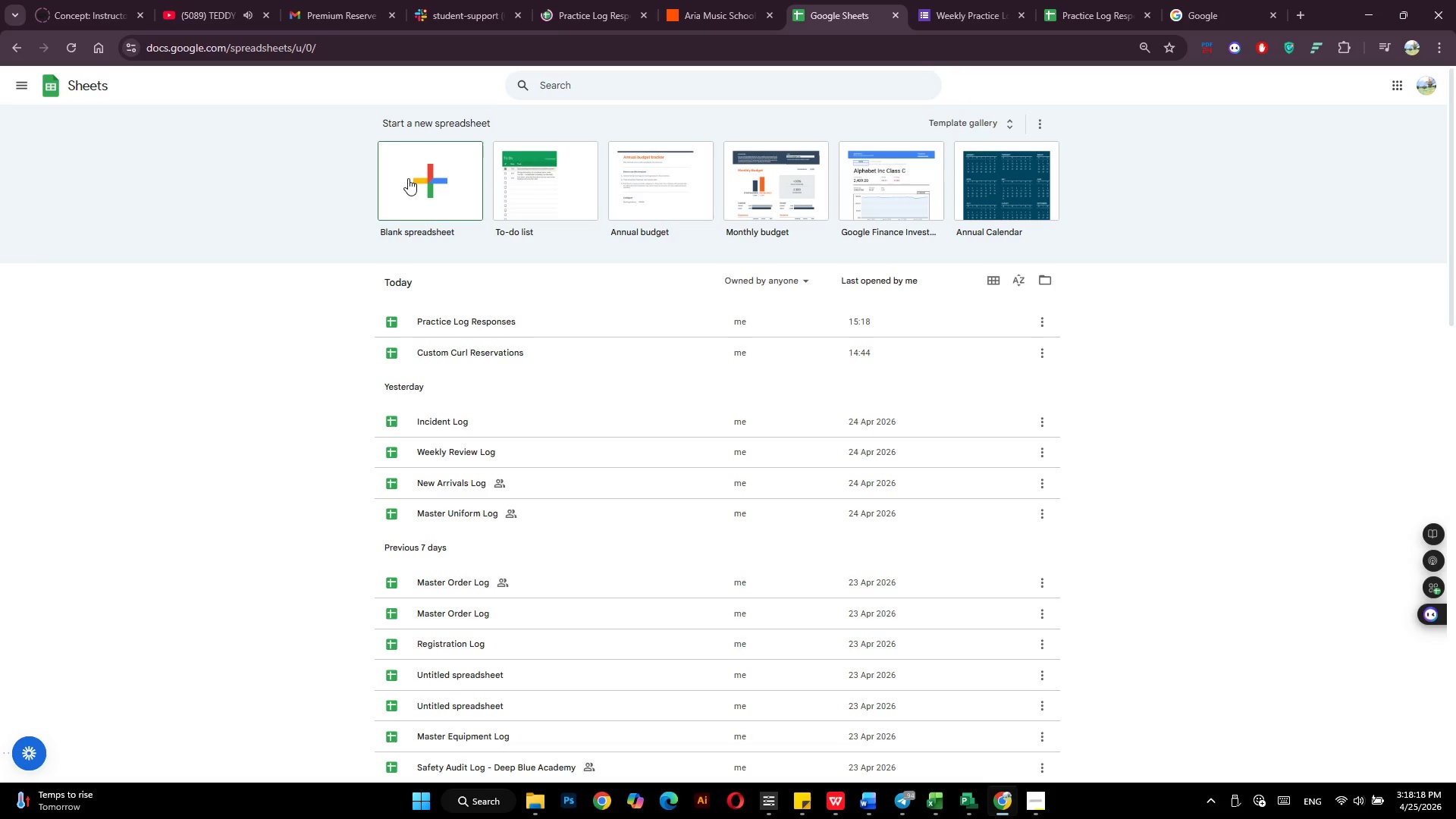 
left_click([418, 180])
 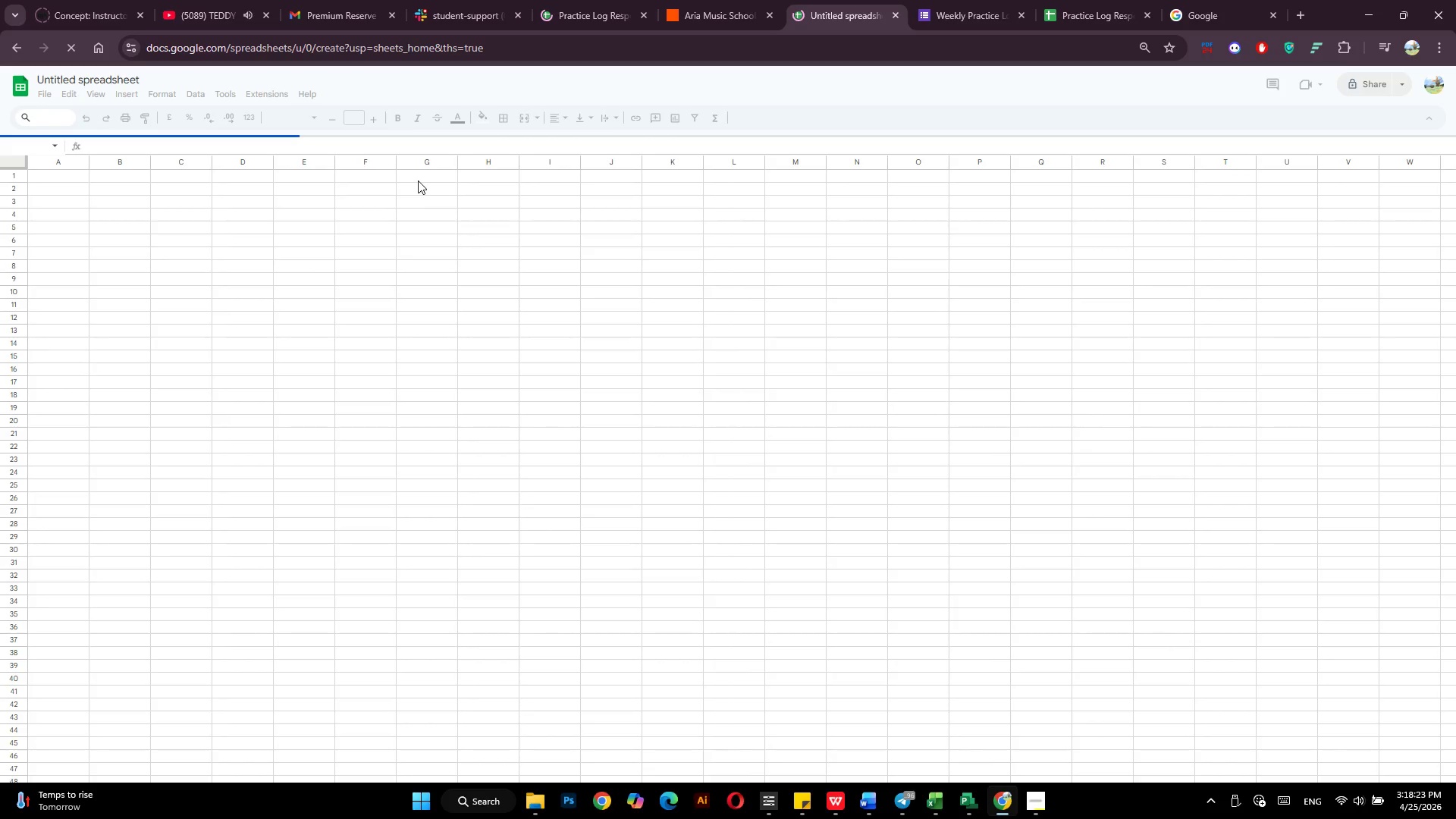 
wait(6.45)
 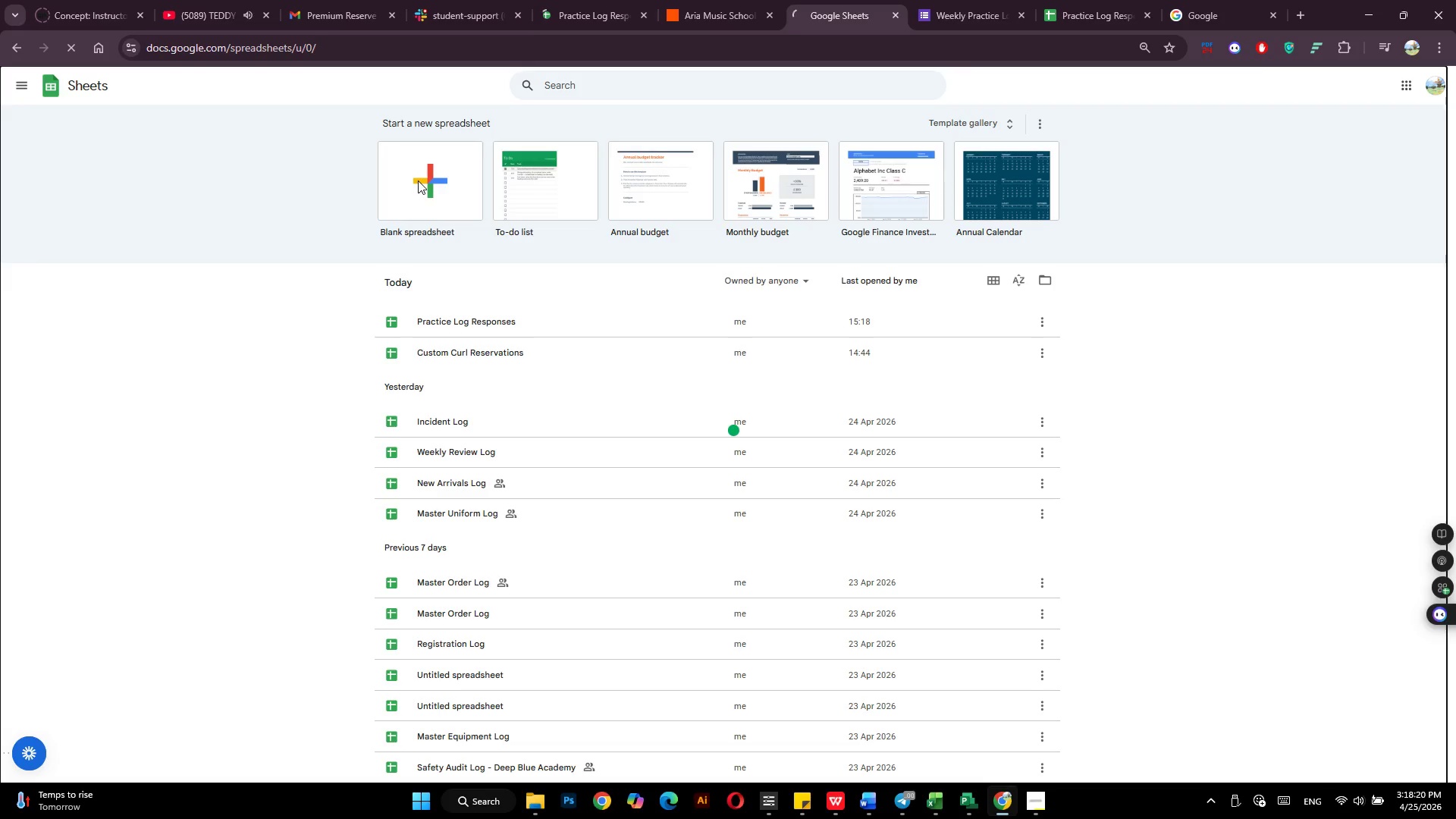 
left_click([60, 77])
 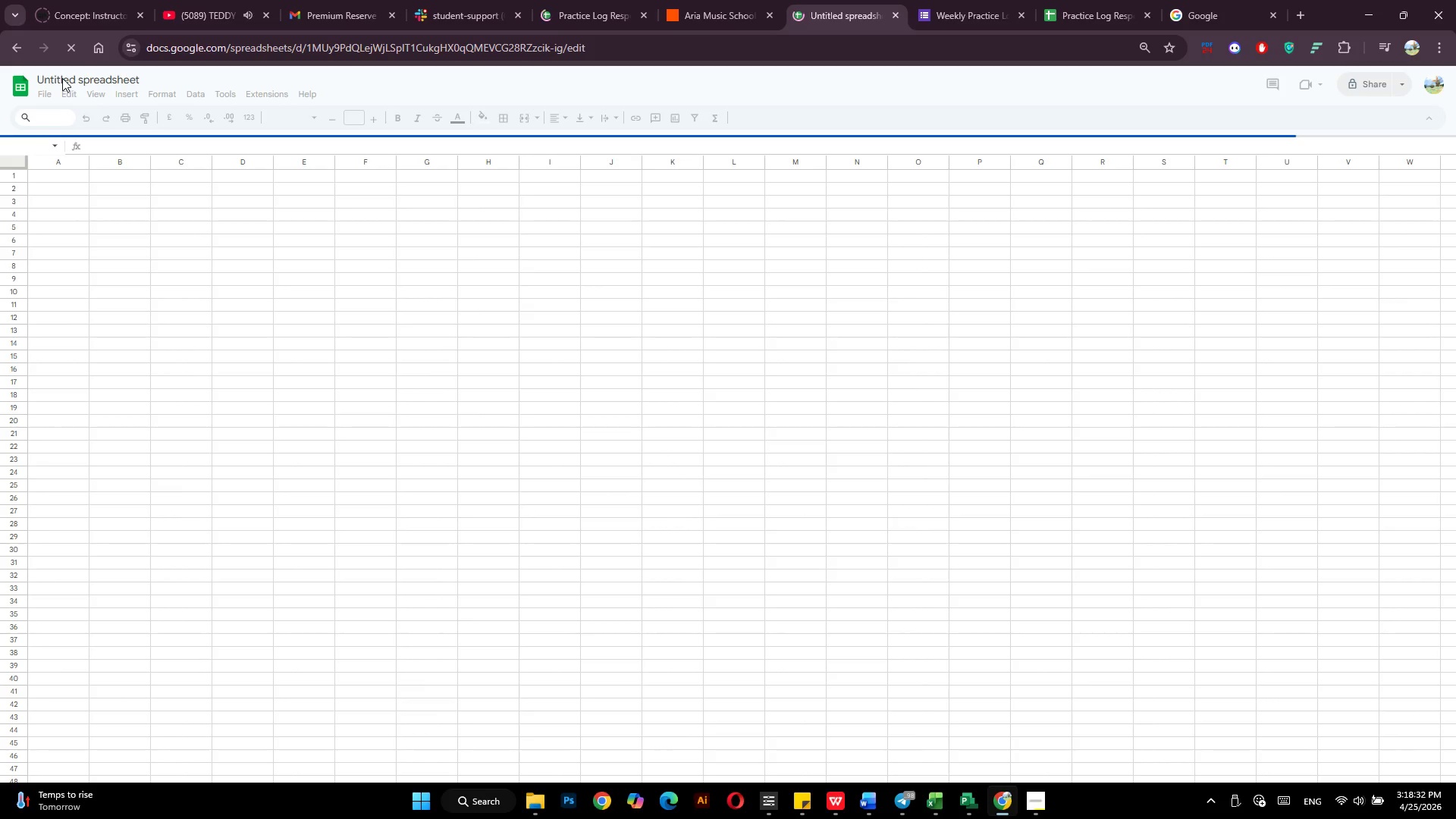 
wait(12.3)
 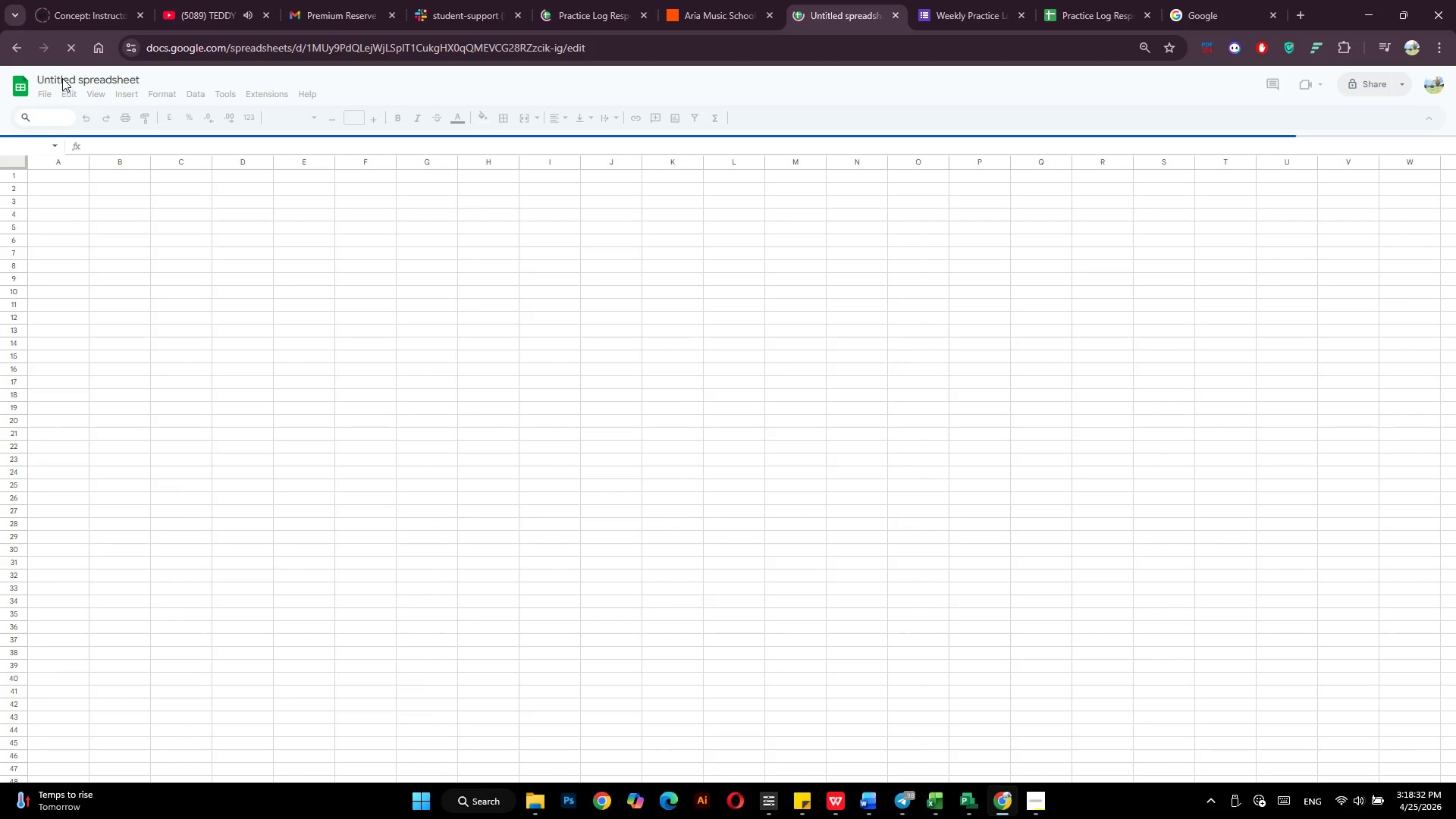 
double_click([75, 80])
 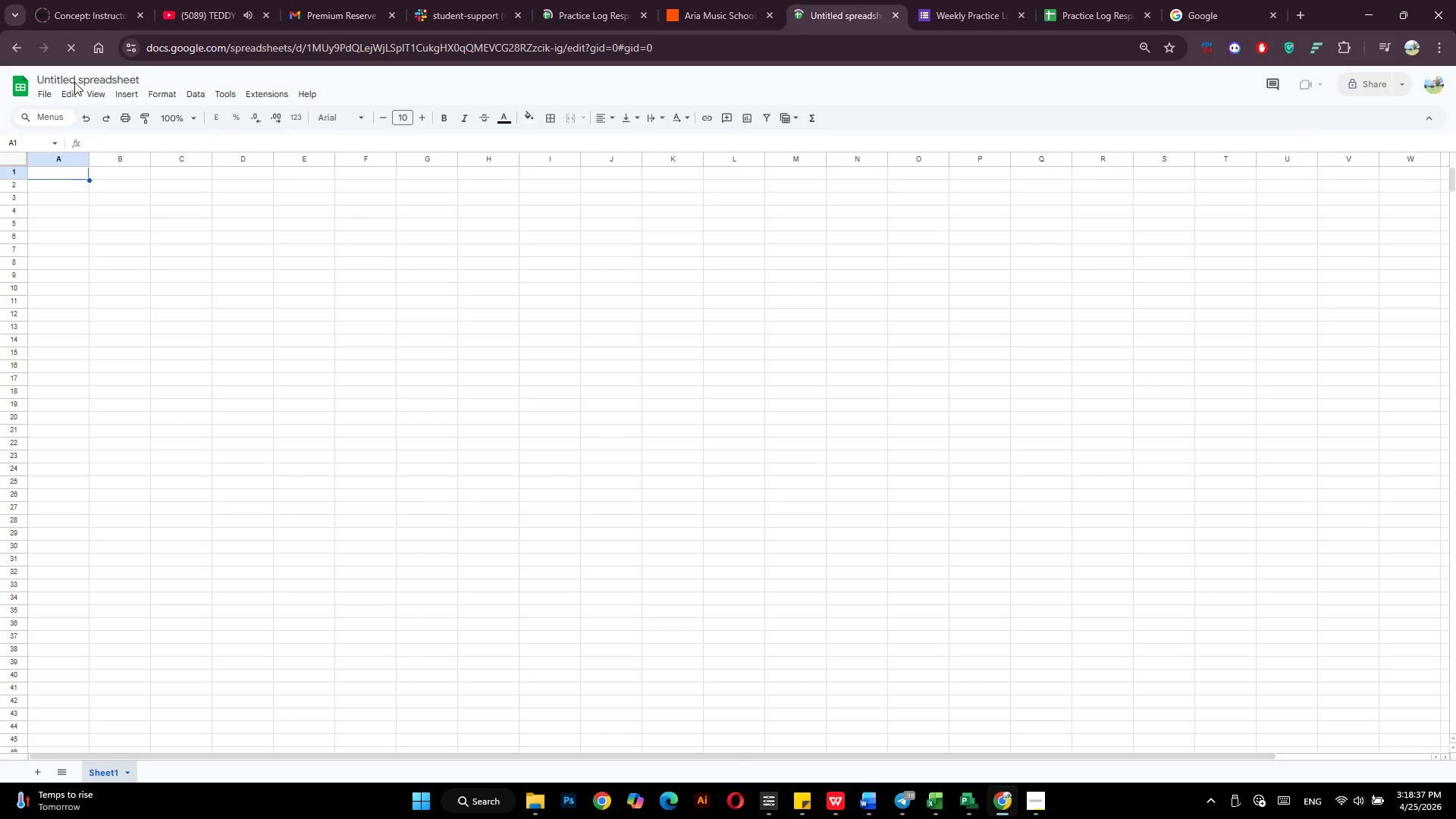 
triple_click([75, 80])
 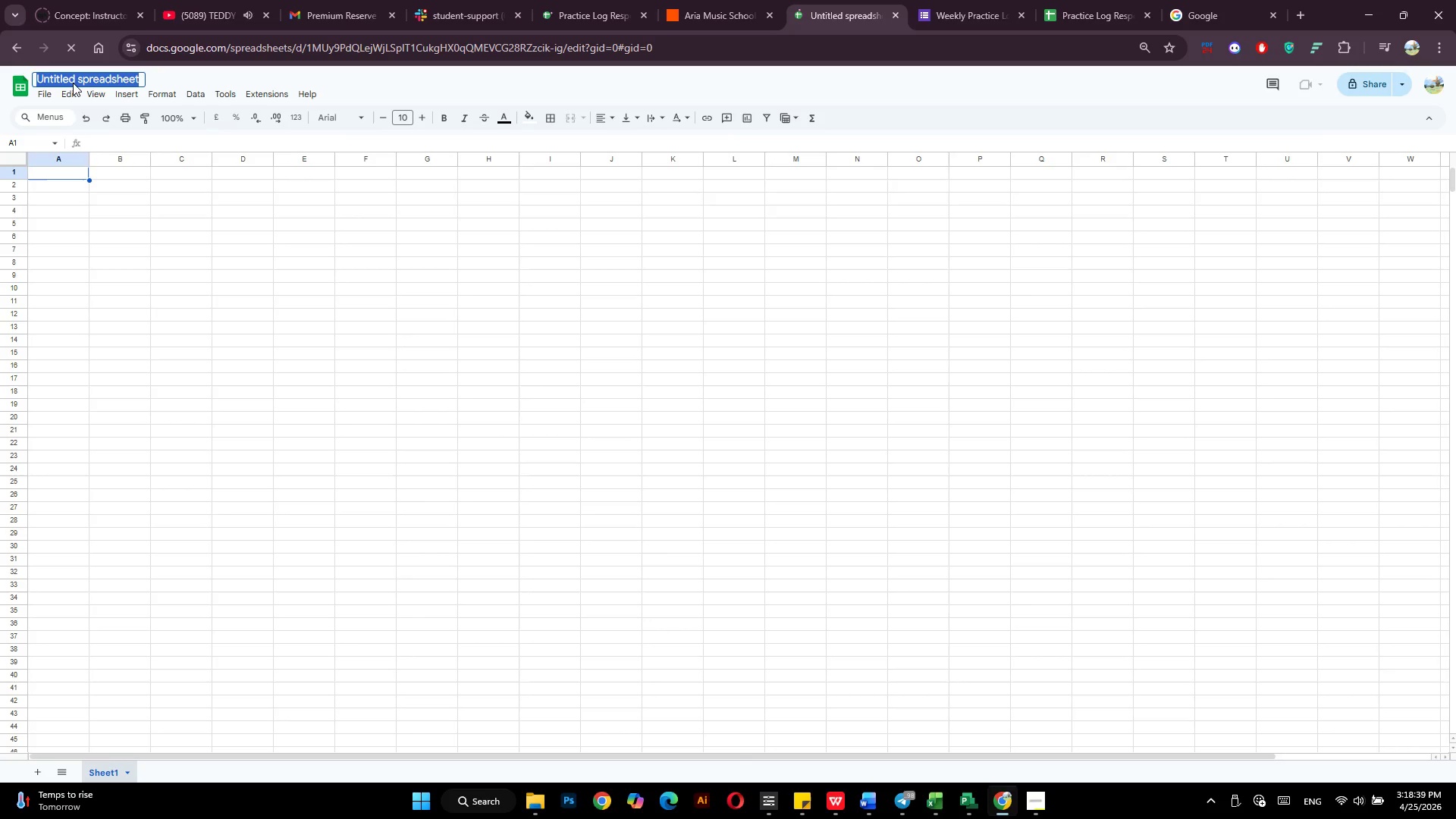 
type(Supprt)
 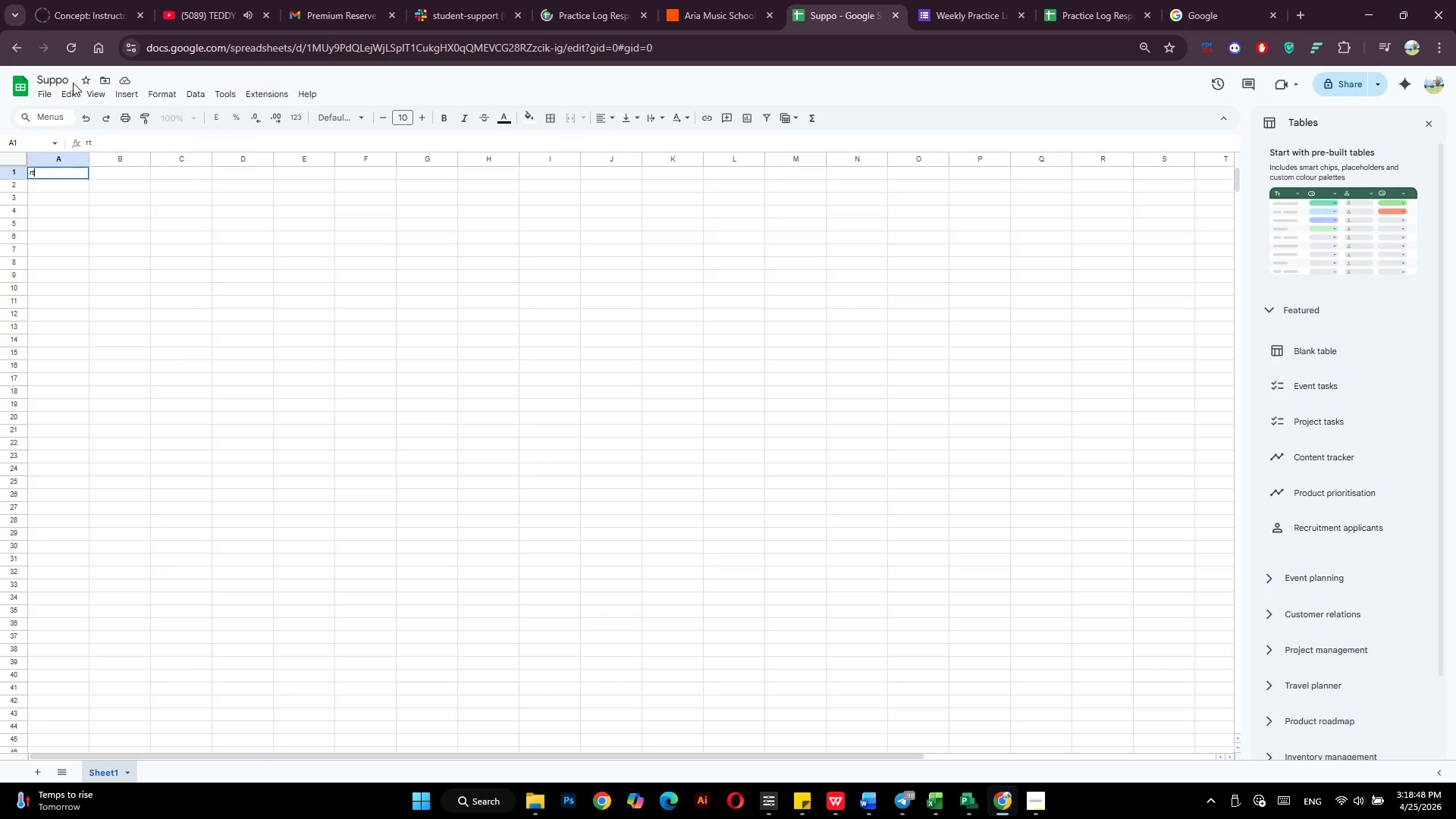 
wait(11.22)
 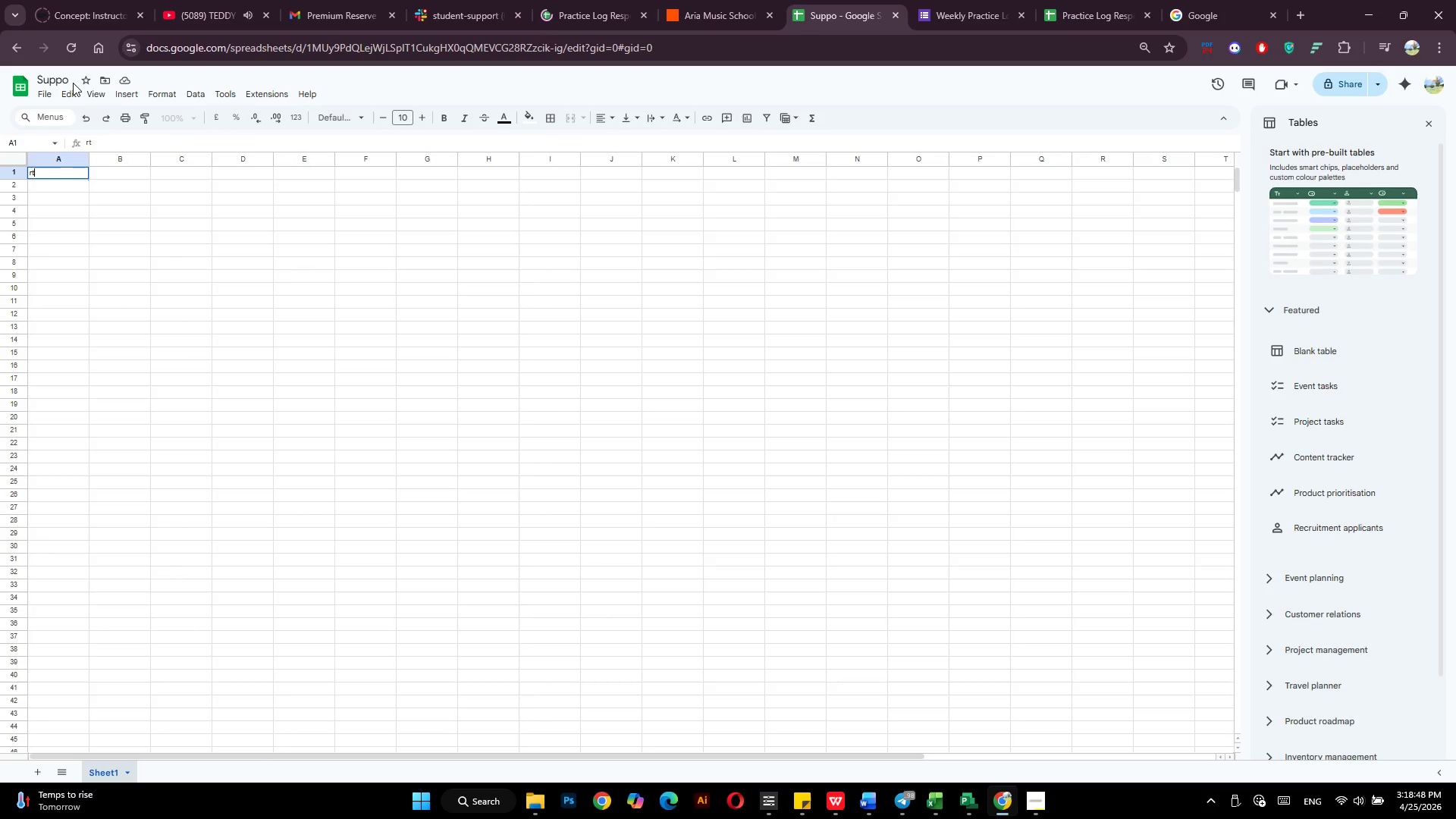 
left_click([1034, 807])
 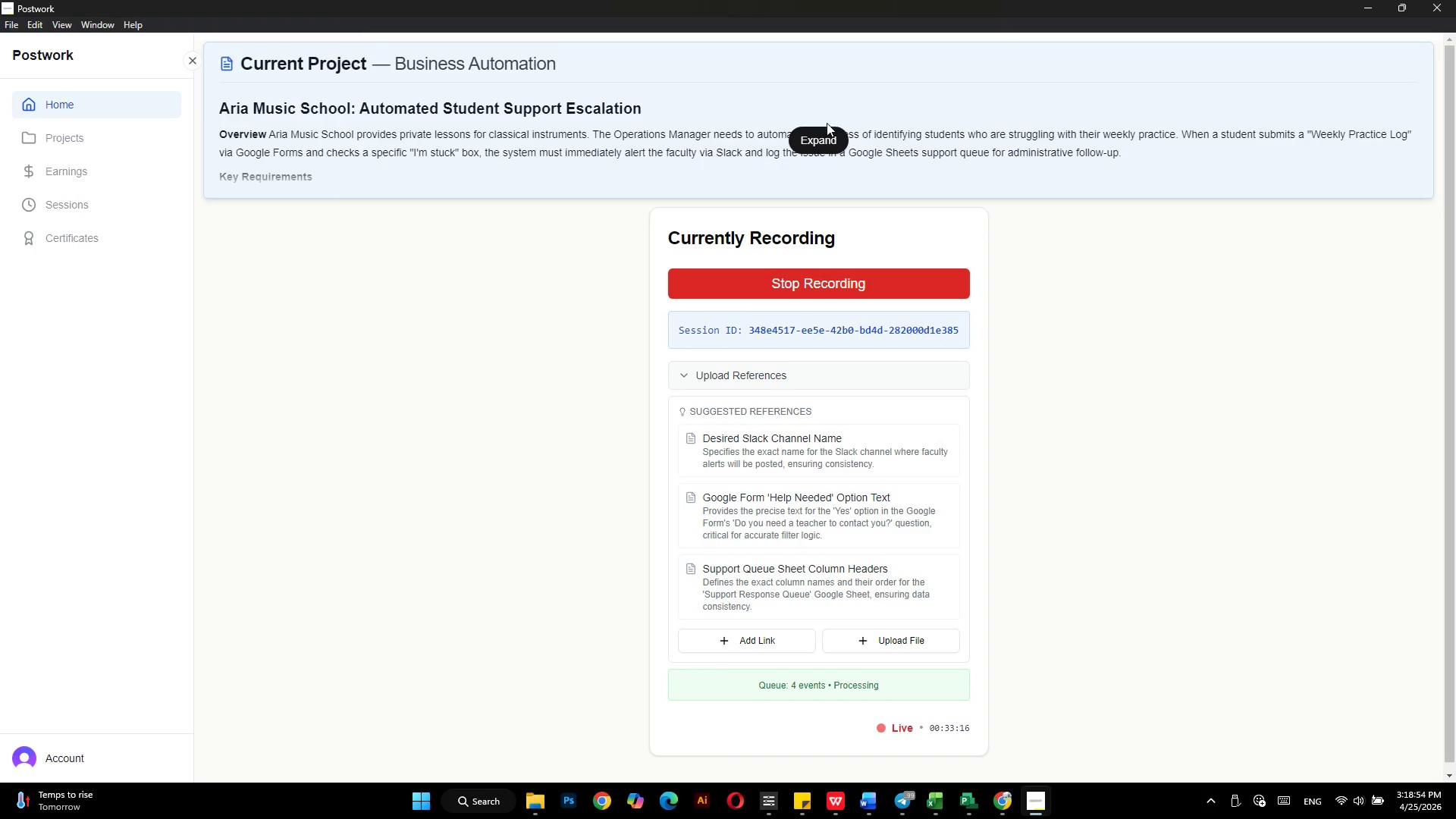 
left_click([827, 126])